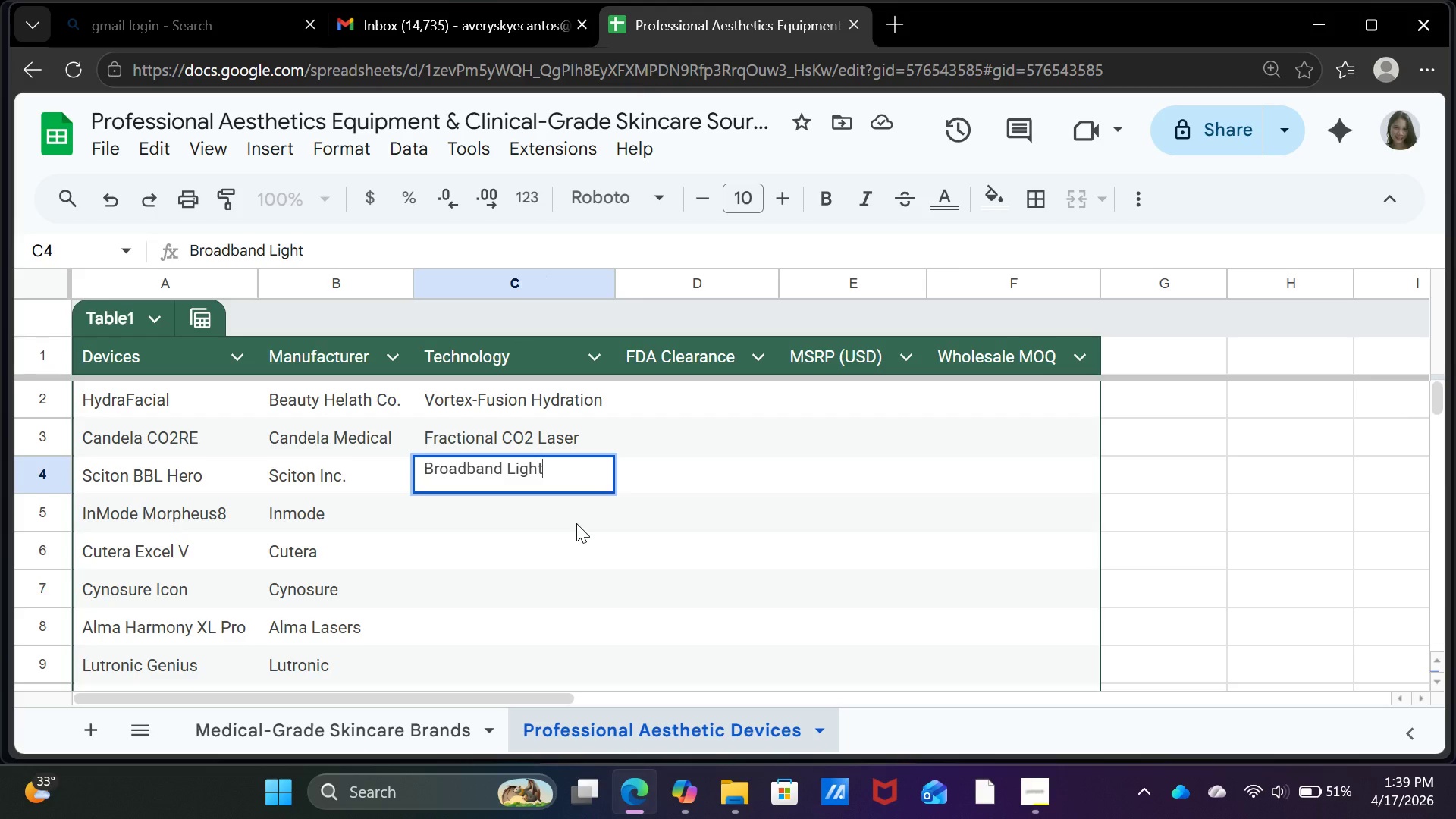 
type( (IPL))
 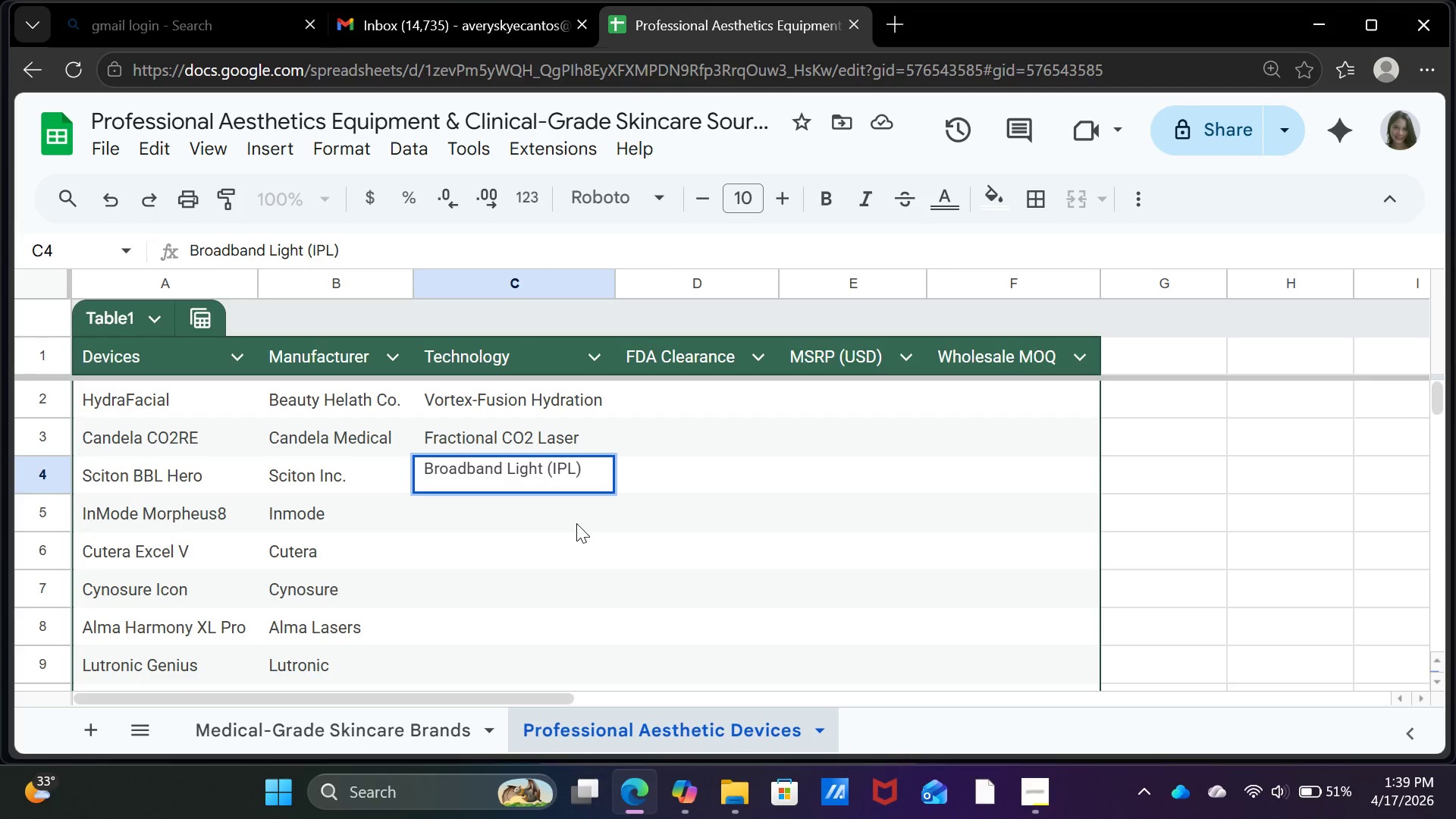 
left_click([475, 460])
 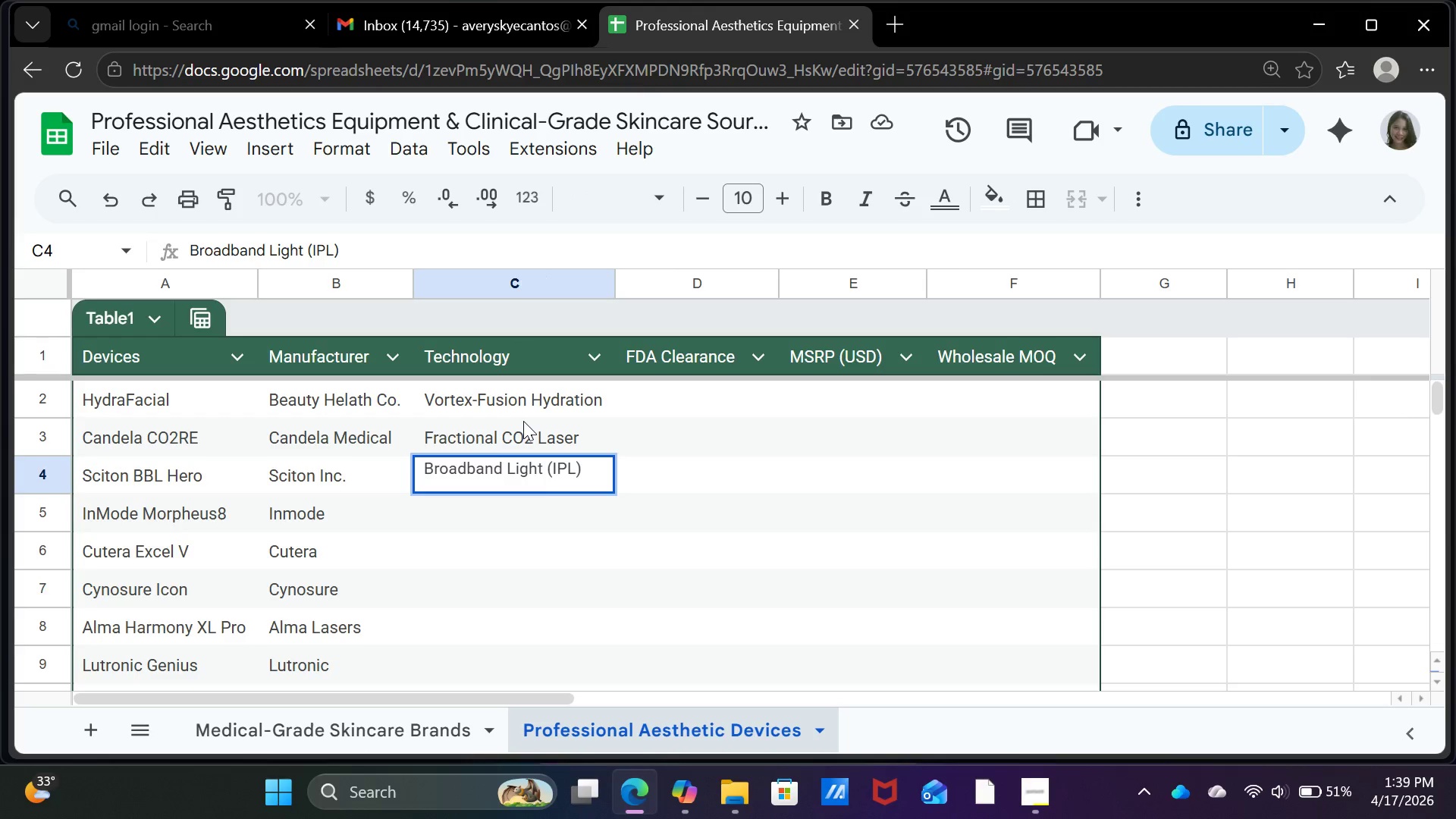 
key(Backspace)
 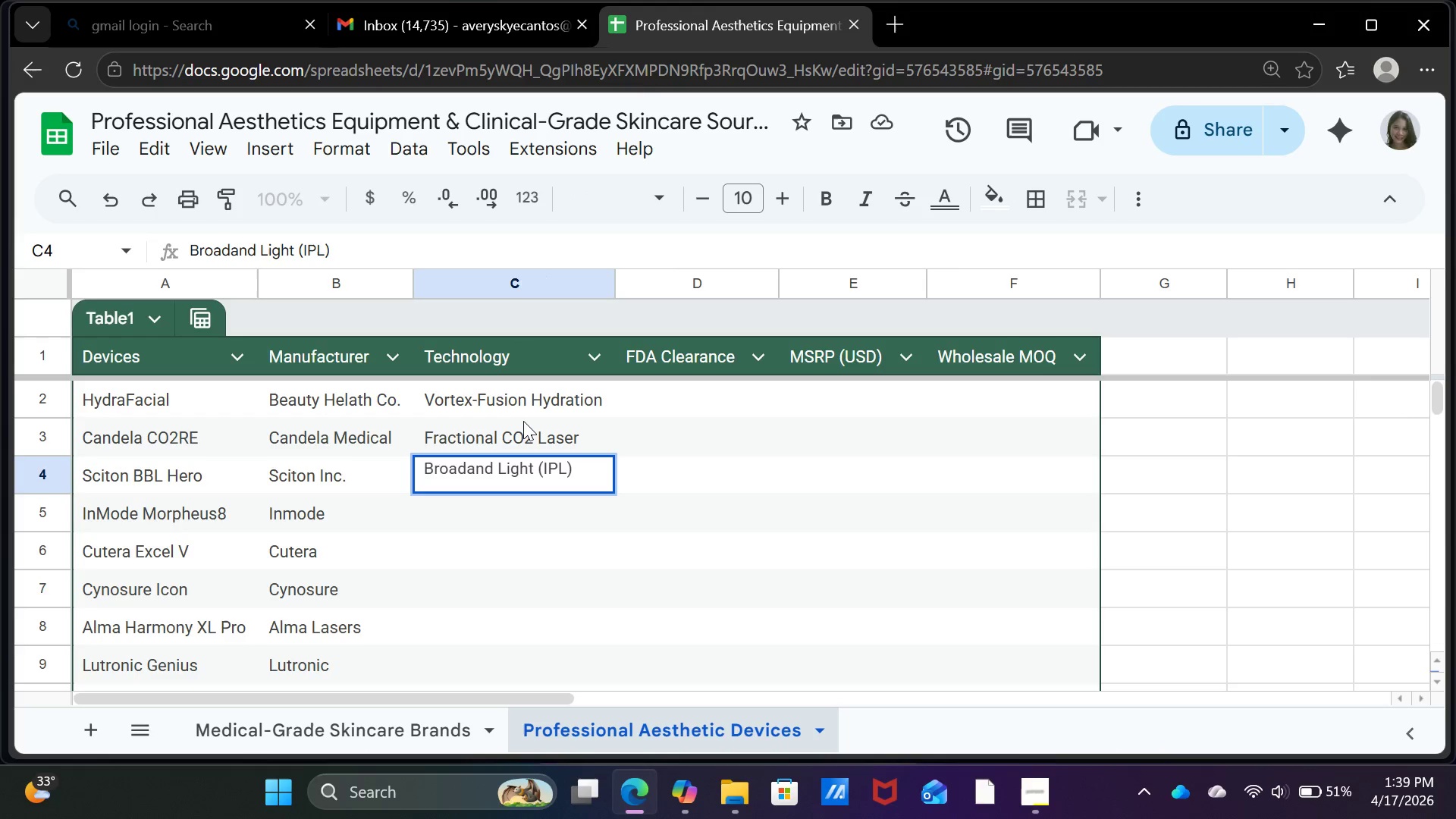 
key(CapsLock)
 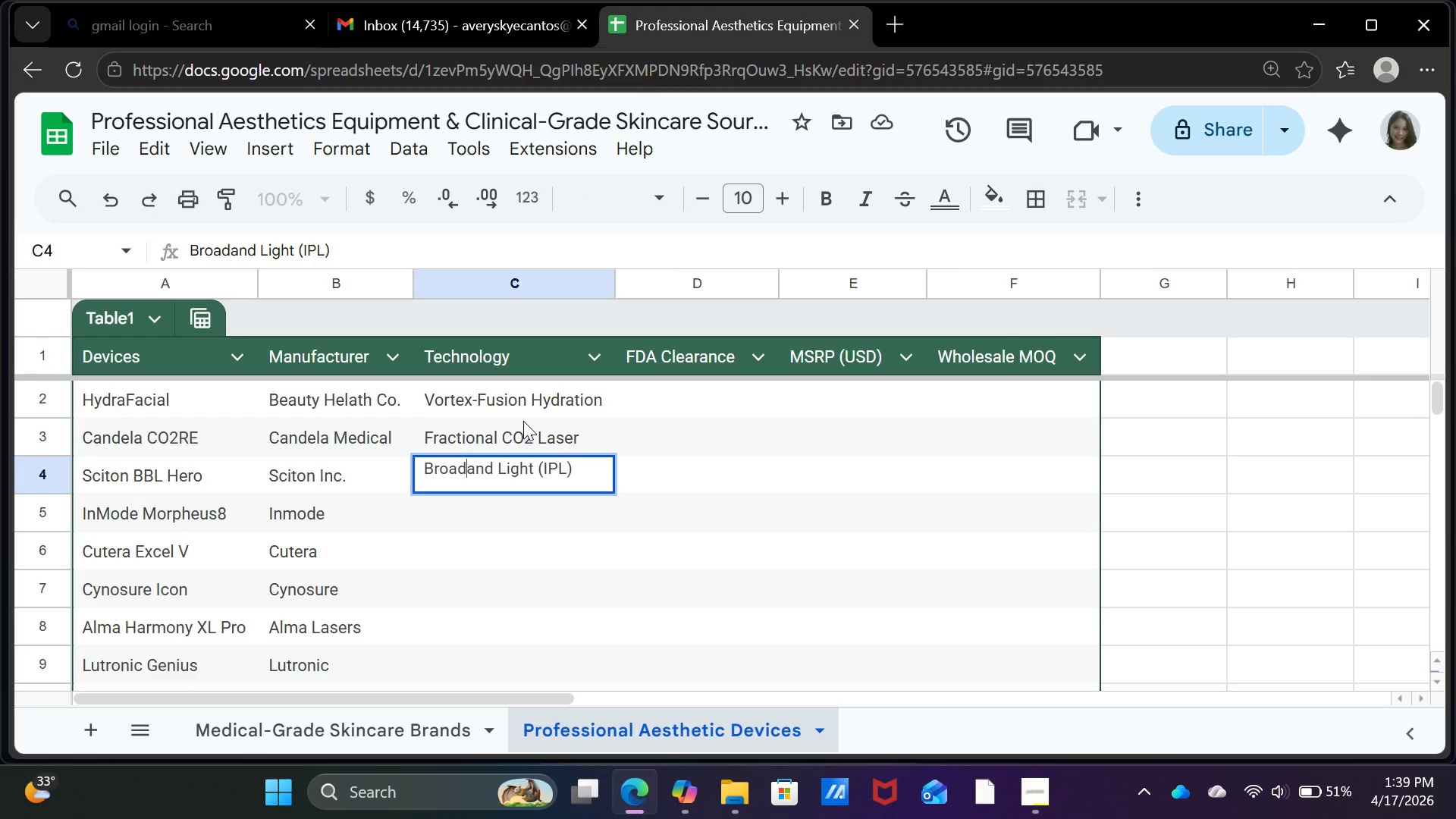 
key(CapsLock)
 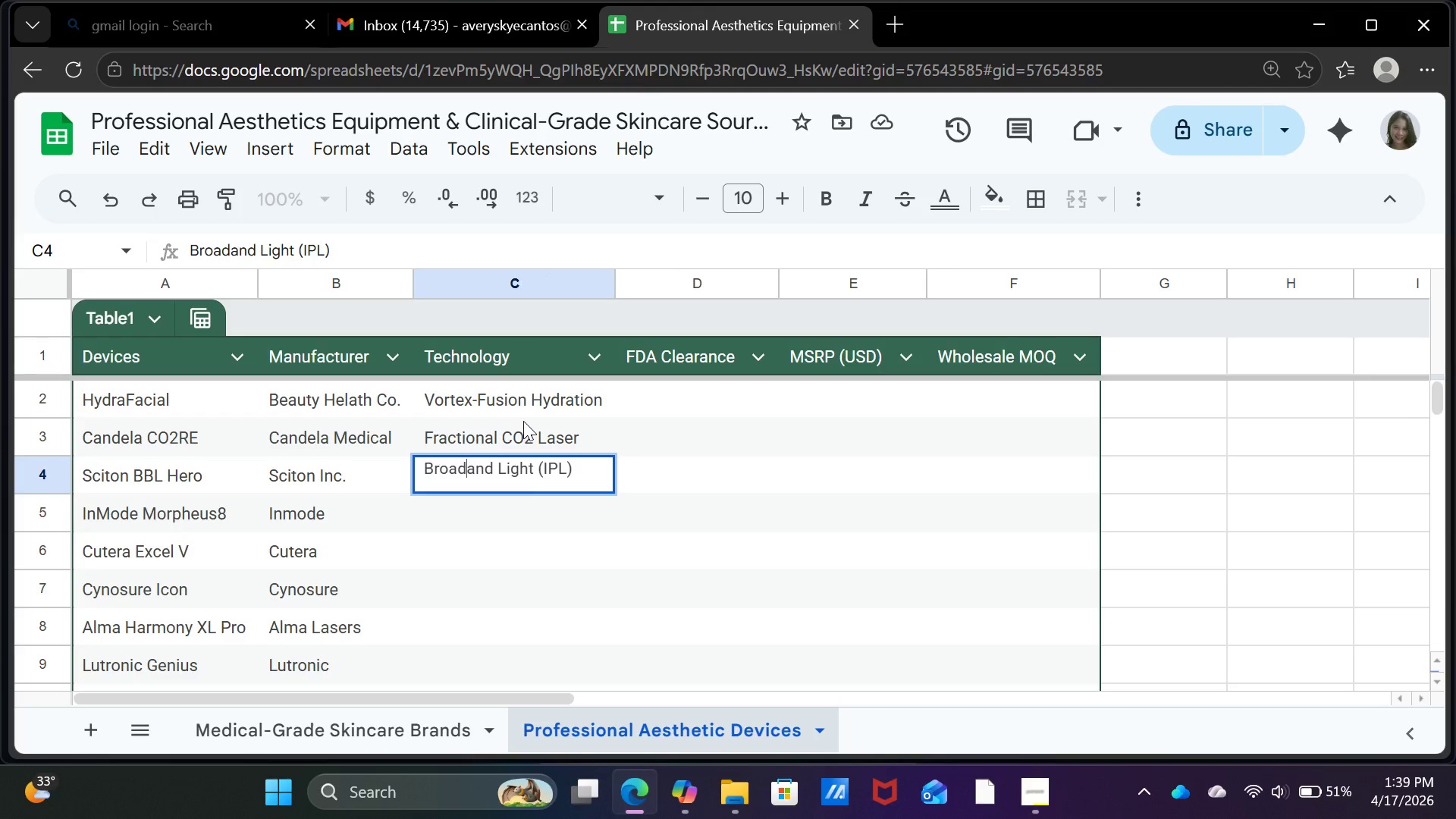 
key(B)
 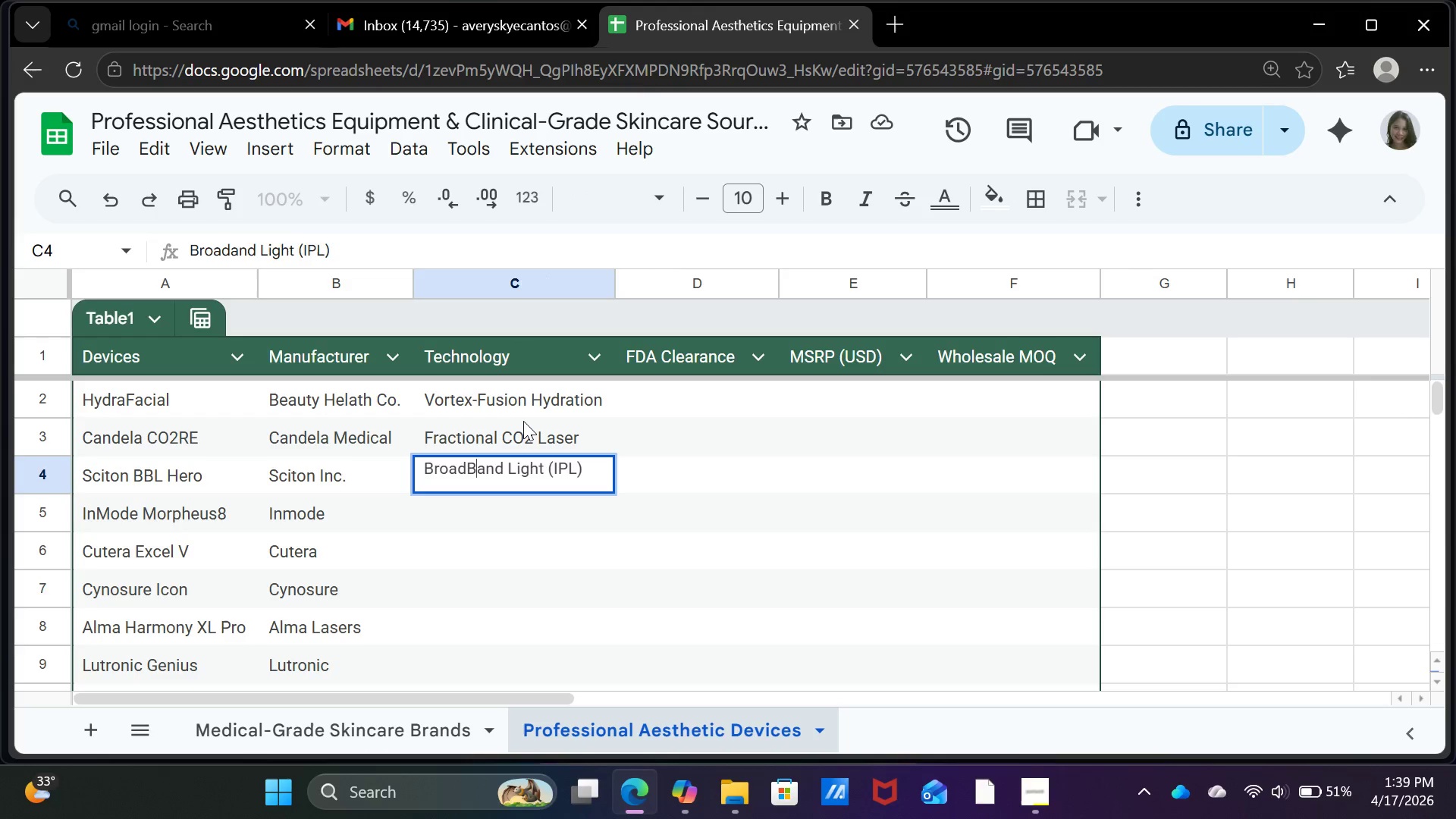 
key(CapsLock)
 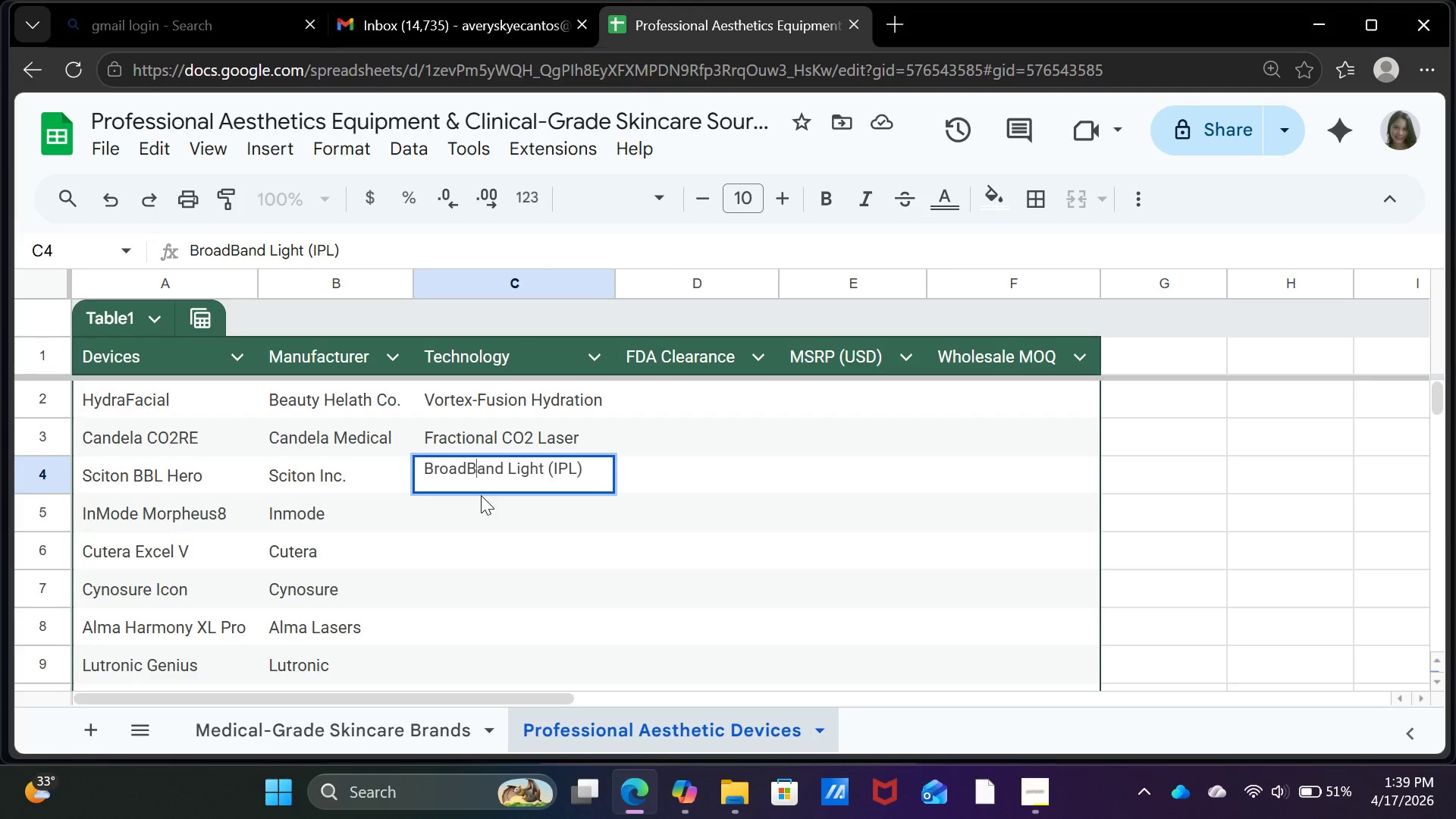 
double_click([480, 515])
 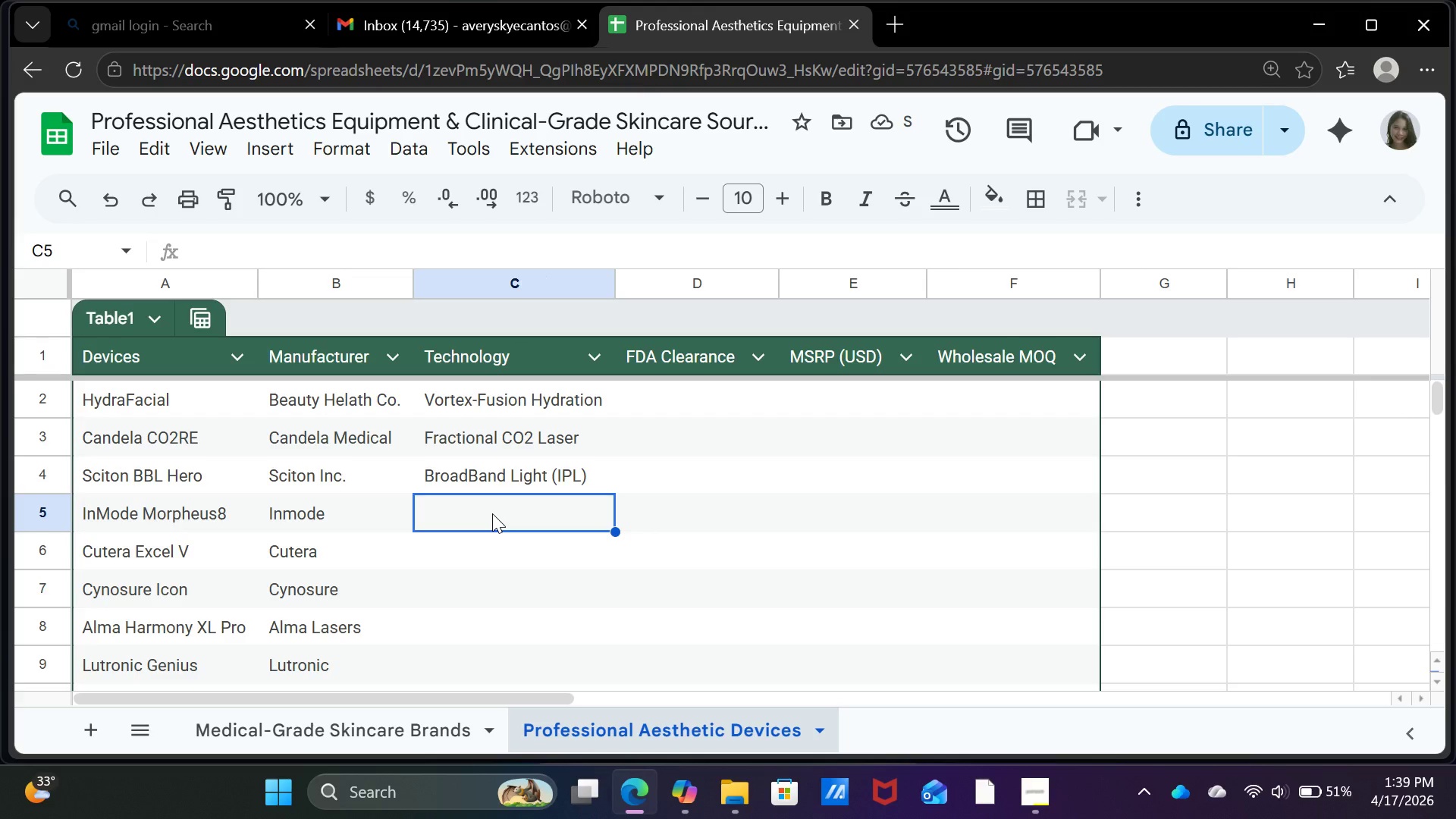 
type(RF Microneeding)
key(Backspace)
key(Backspace)
key(Backspace)
type(ling)
 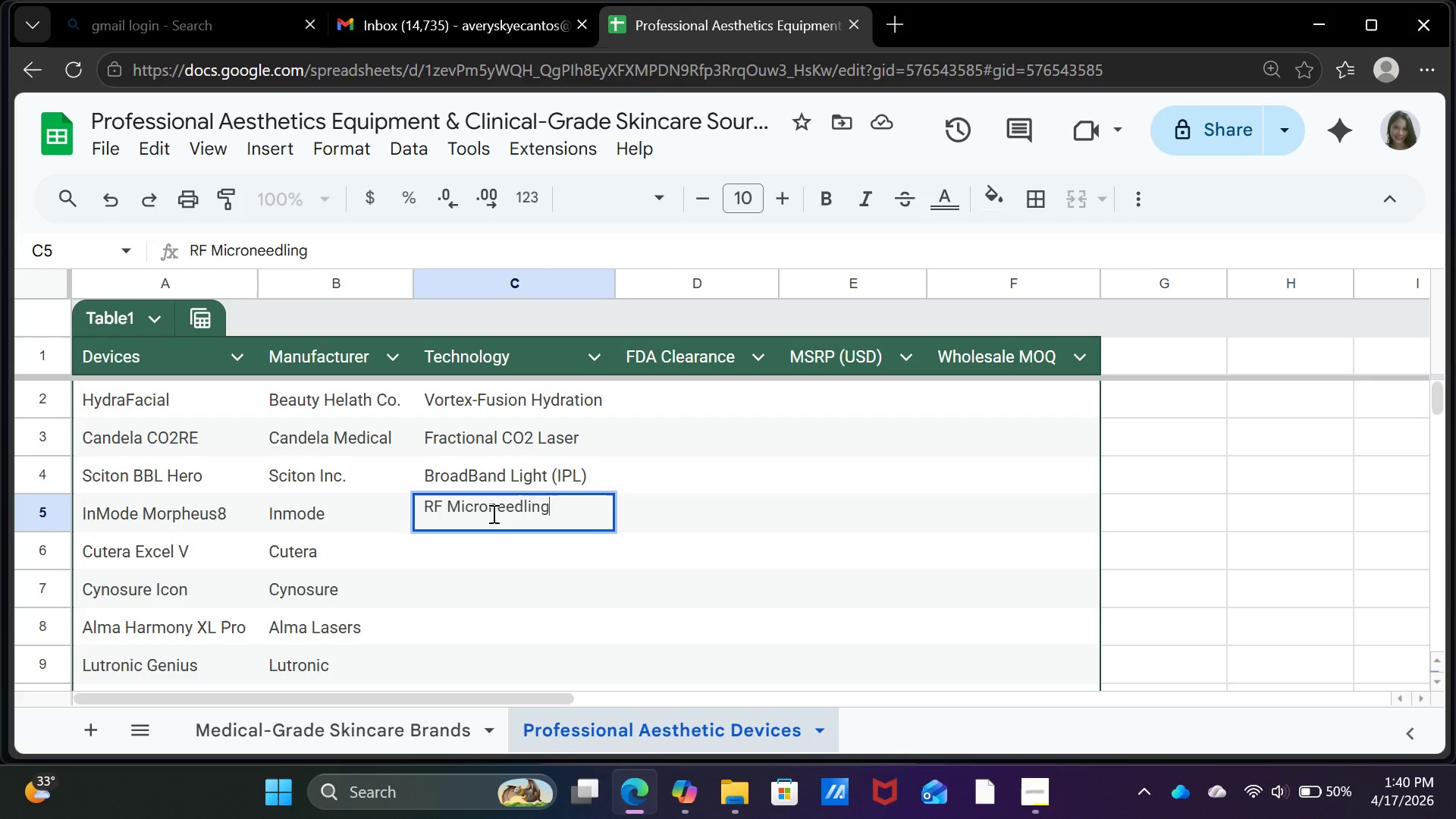 
key(Enter)
 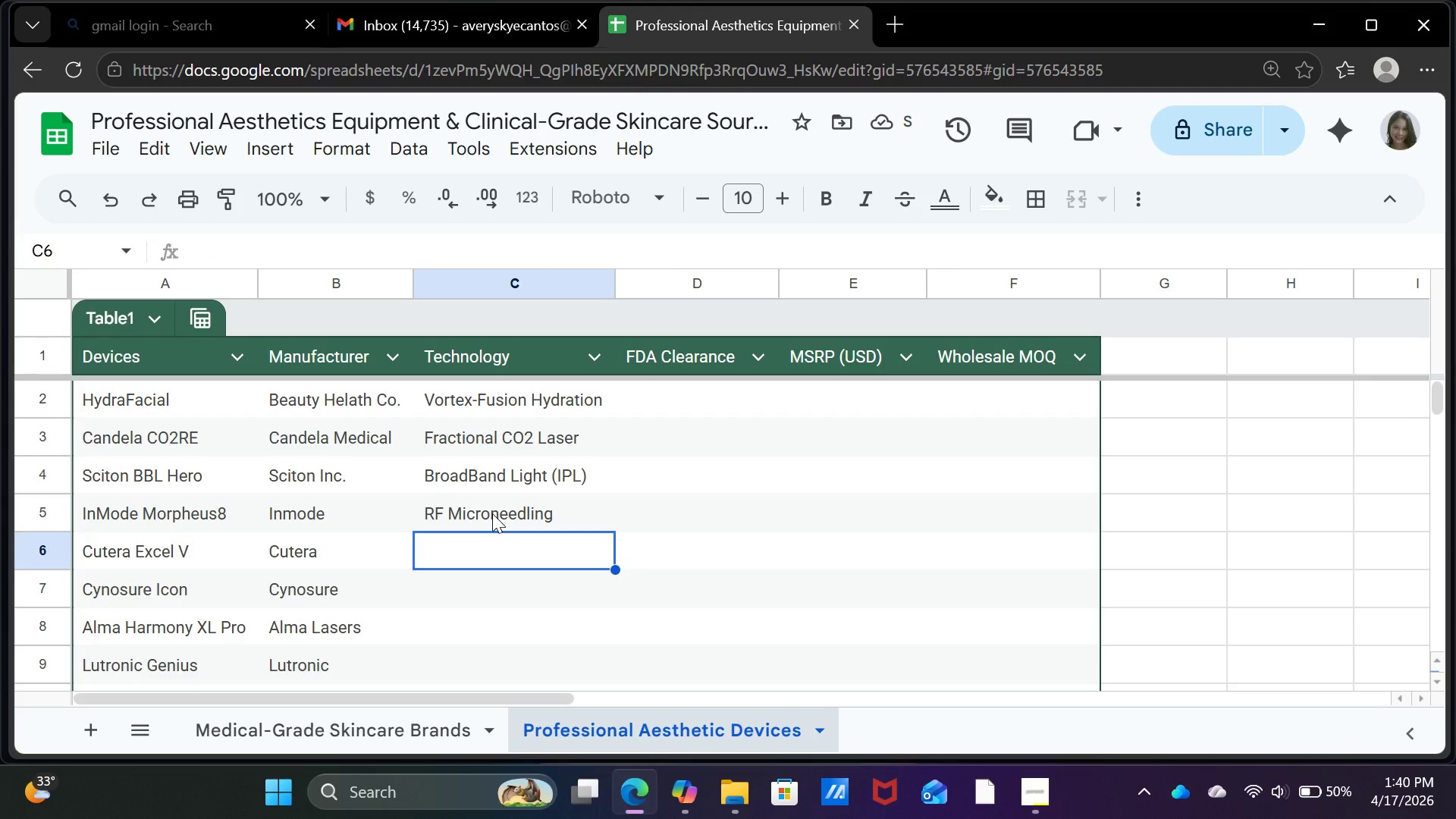 
type(ND:)
key(Backspace)
key(Backspace)
type(d:YAG + )
 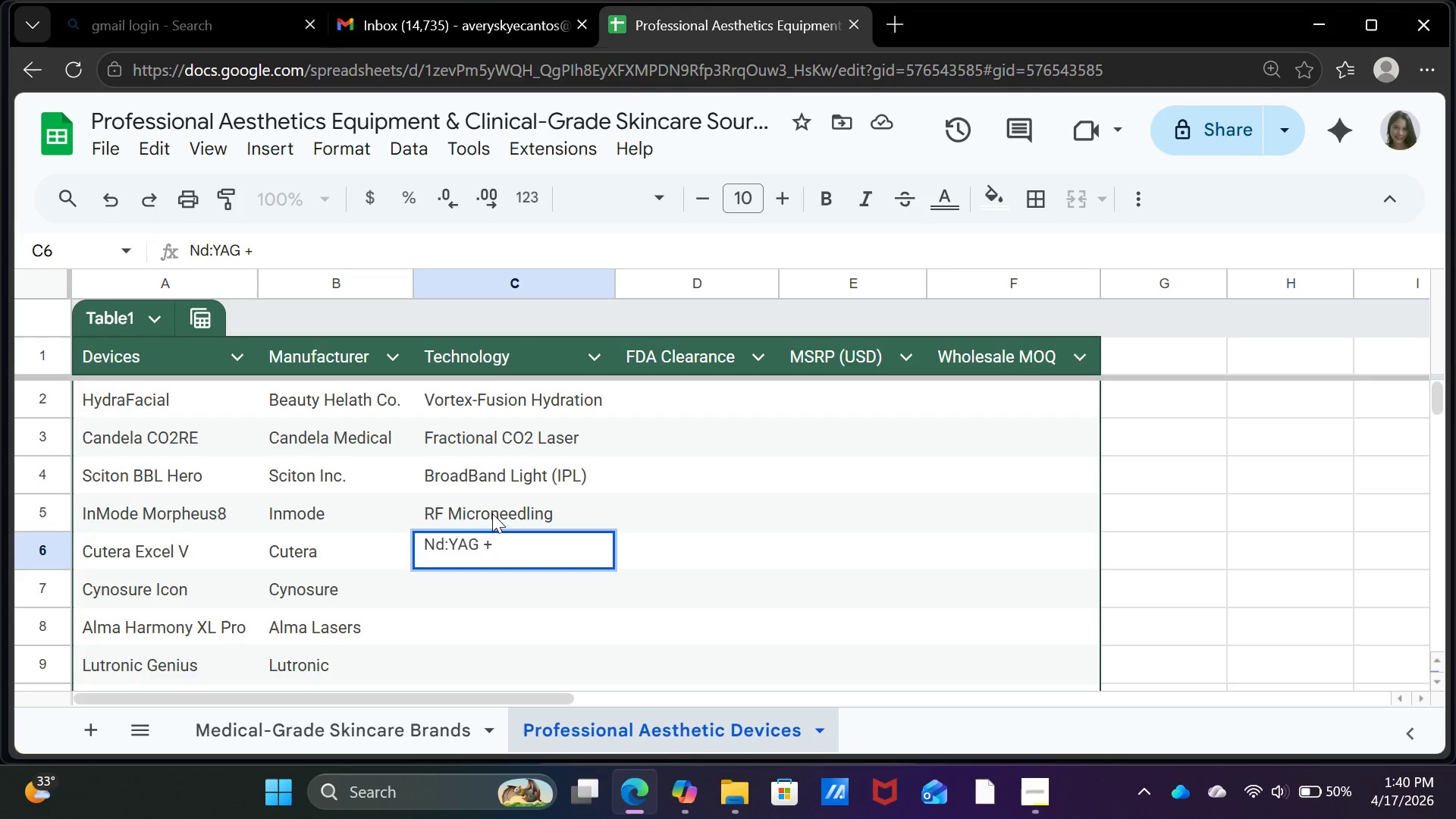 
wait(5.75)
 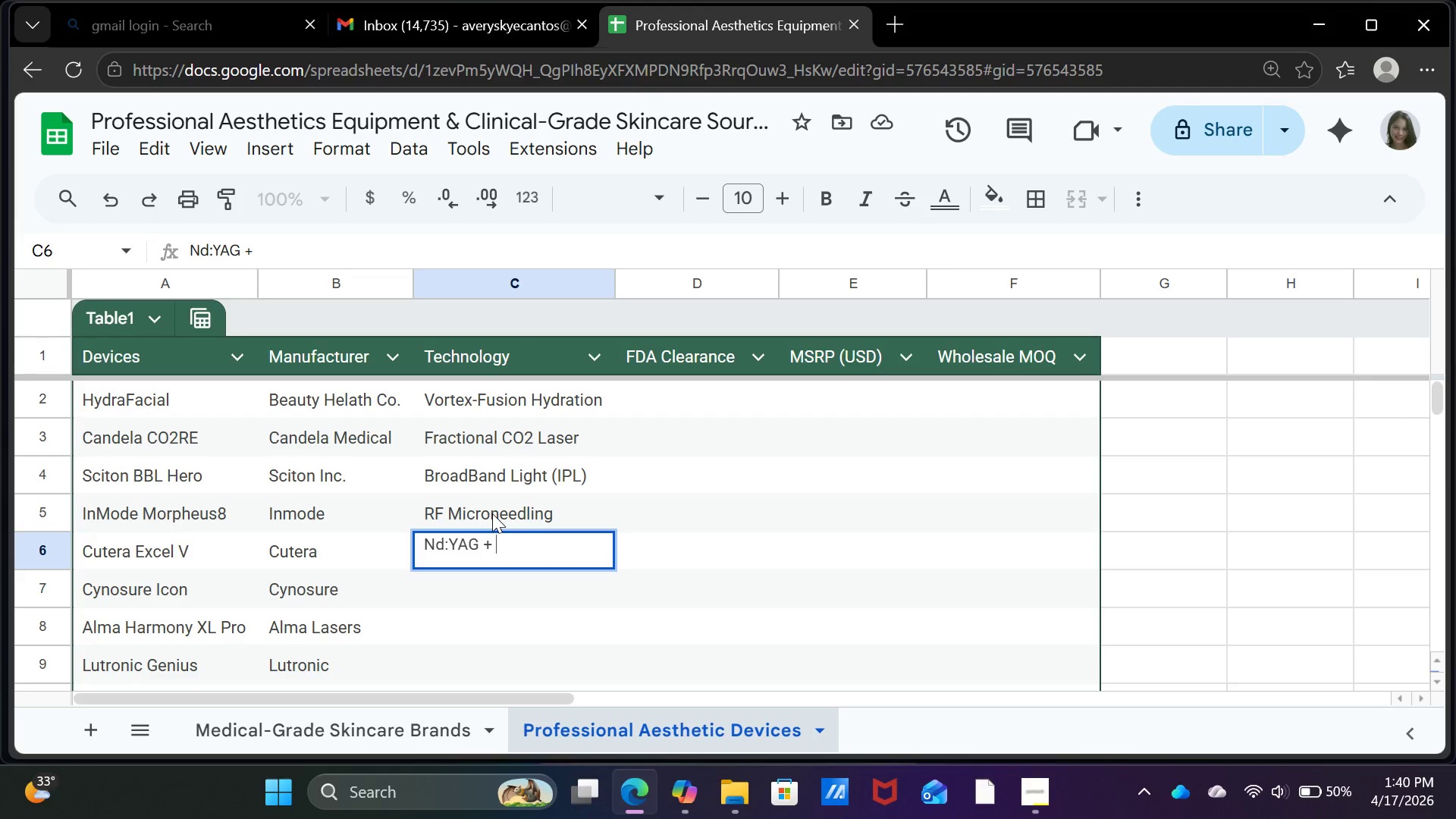 
type(KTP Laer)
key(Backspace)
key(Backspace)
type(ser)
 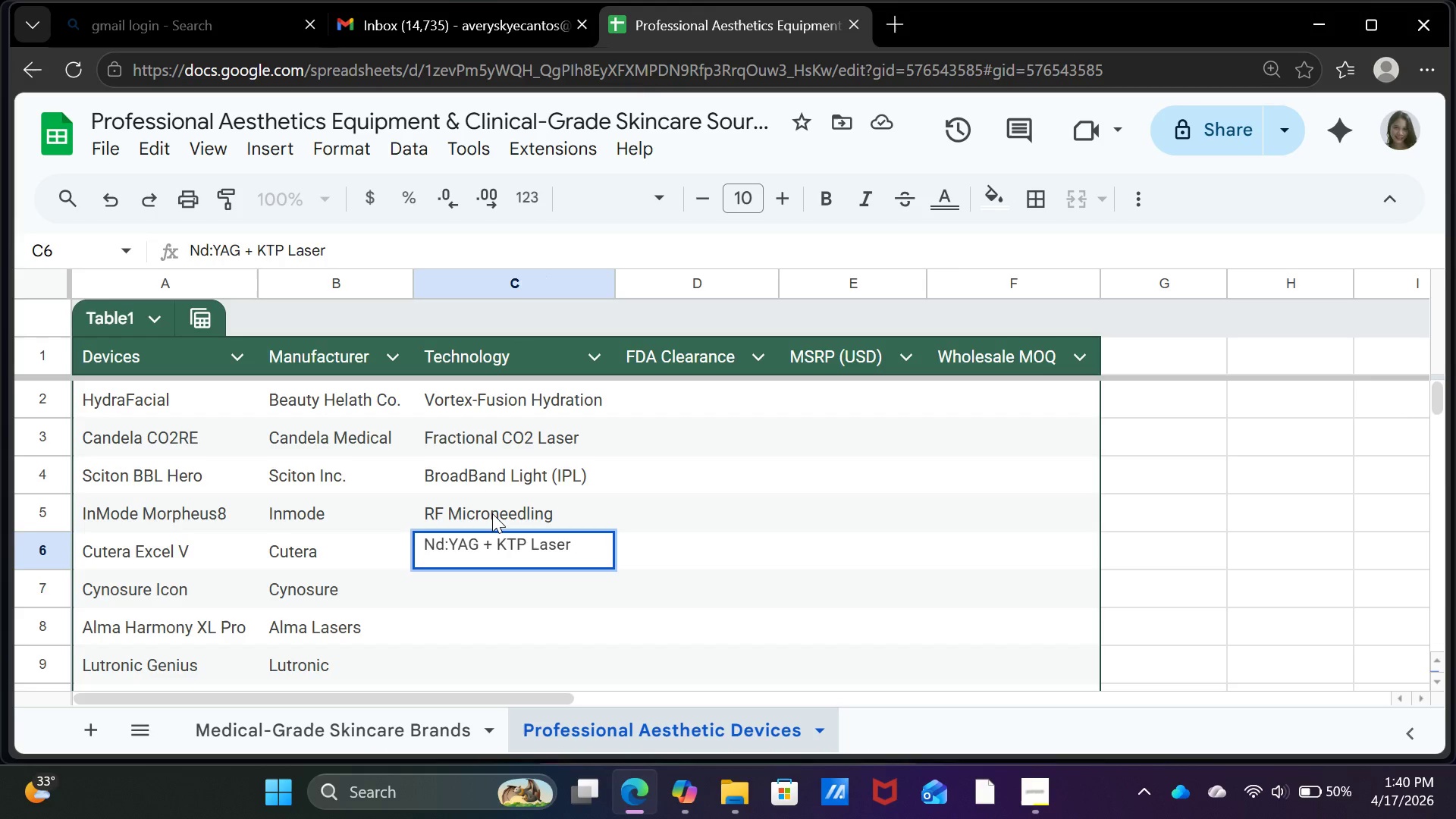 
key(Enter)
 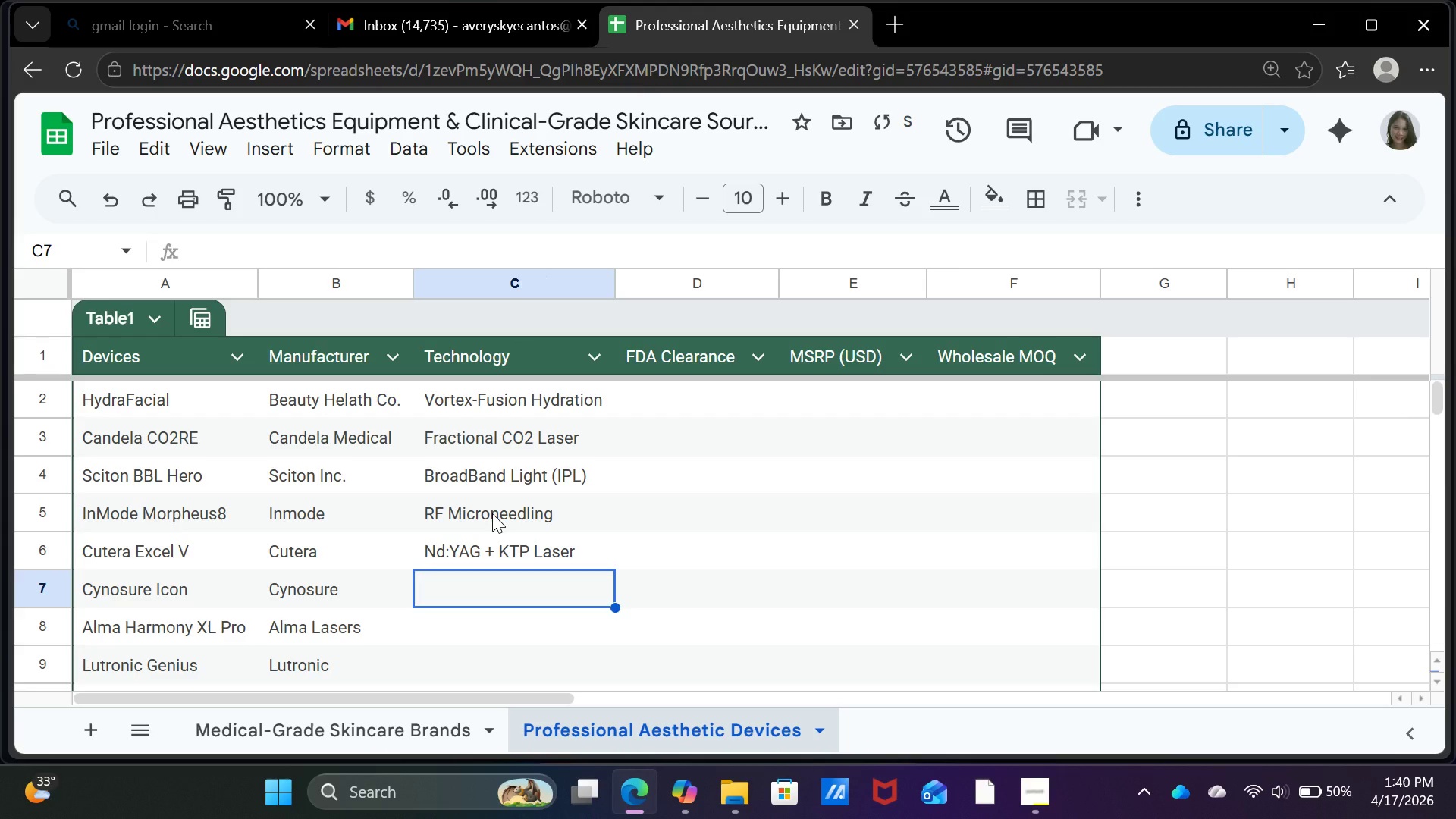 
type(IPL + Fractional Laser)
 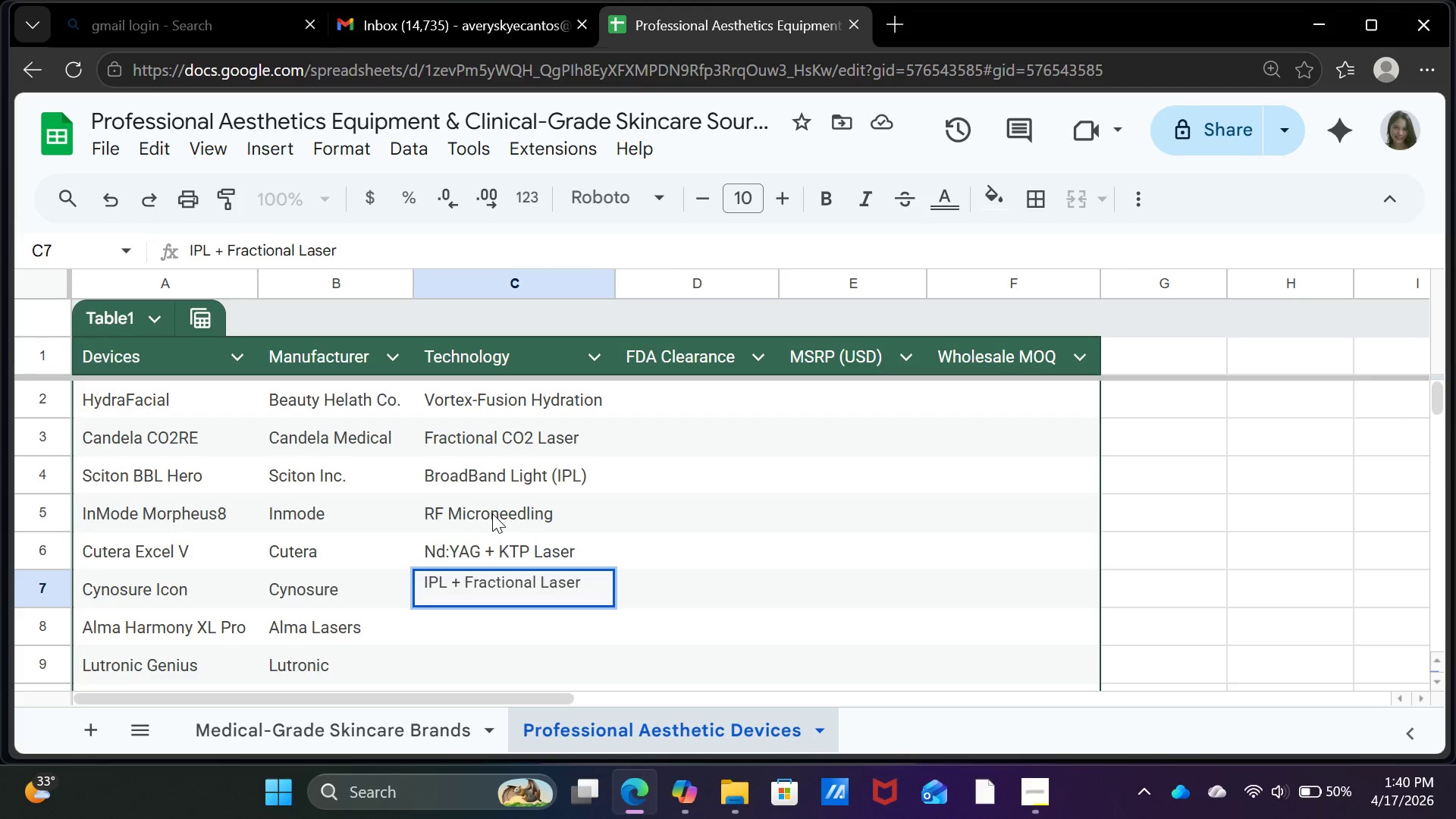 
key(Enter)
 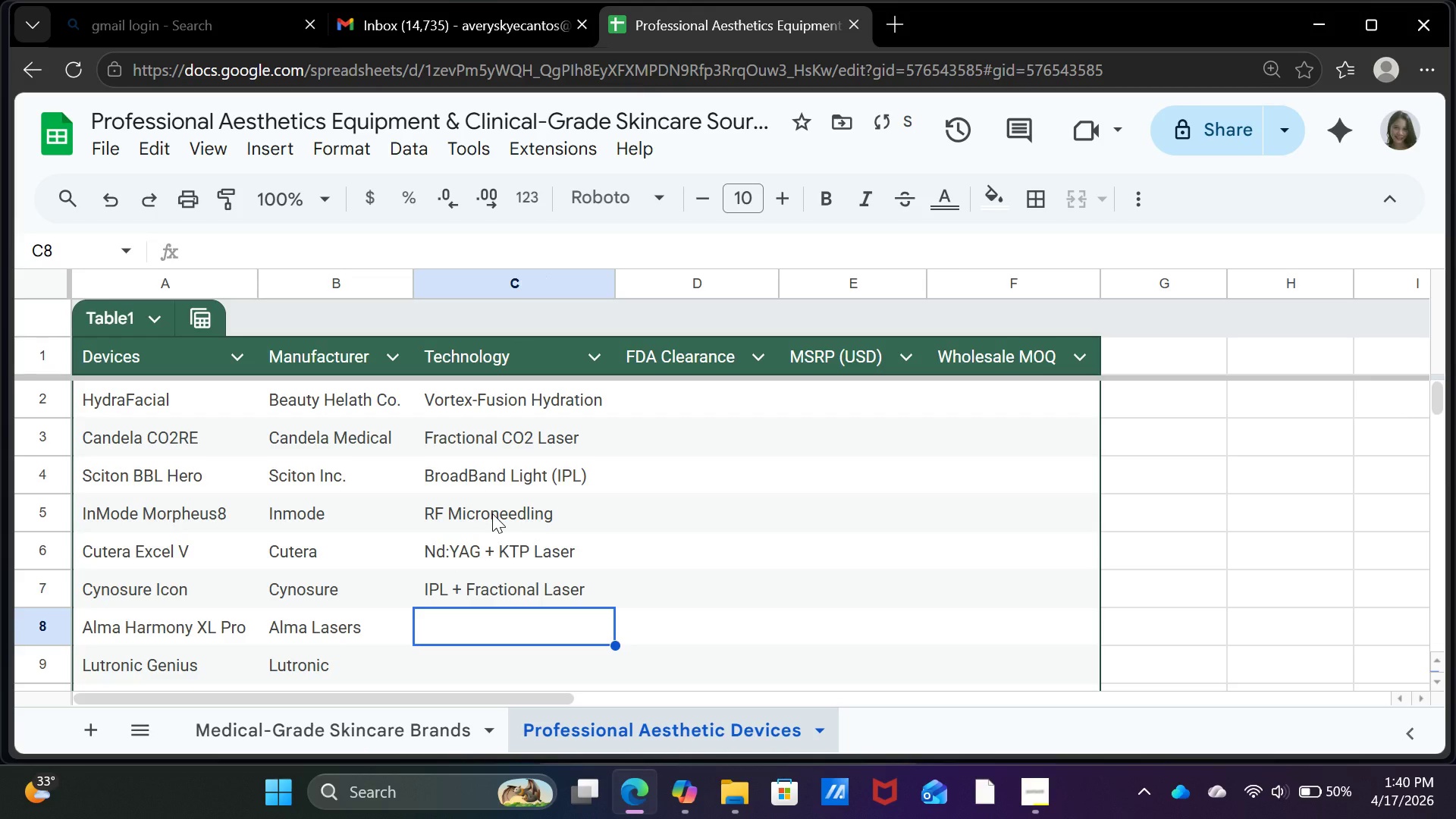 
type(Multi-platform laser/IPL)
 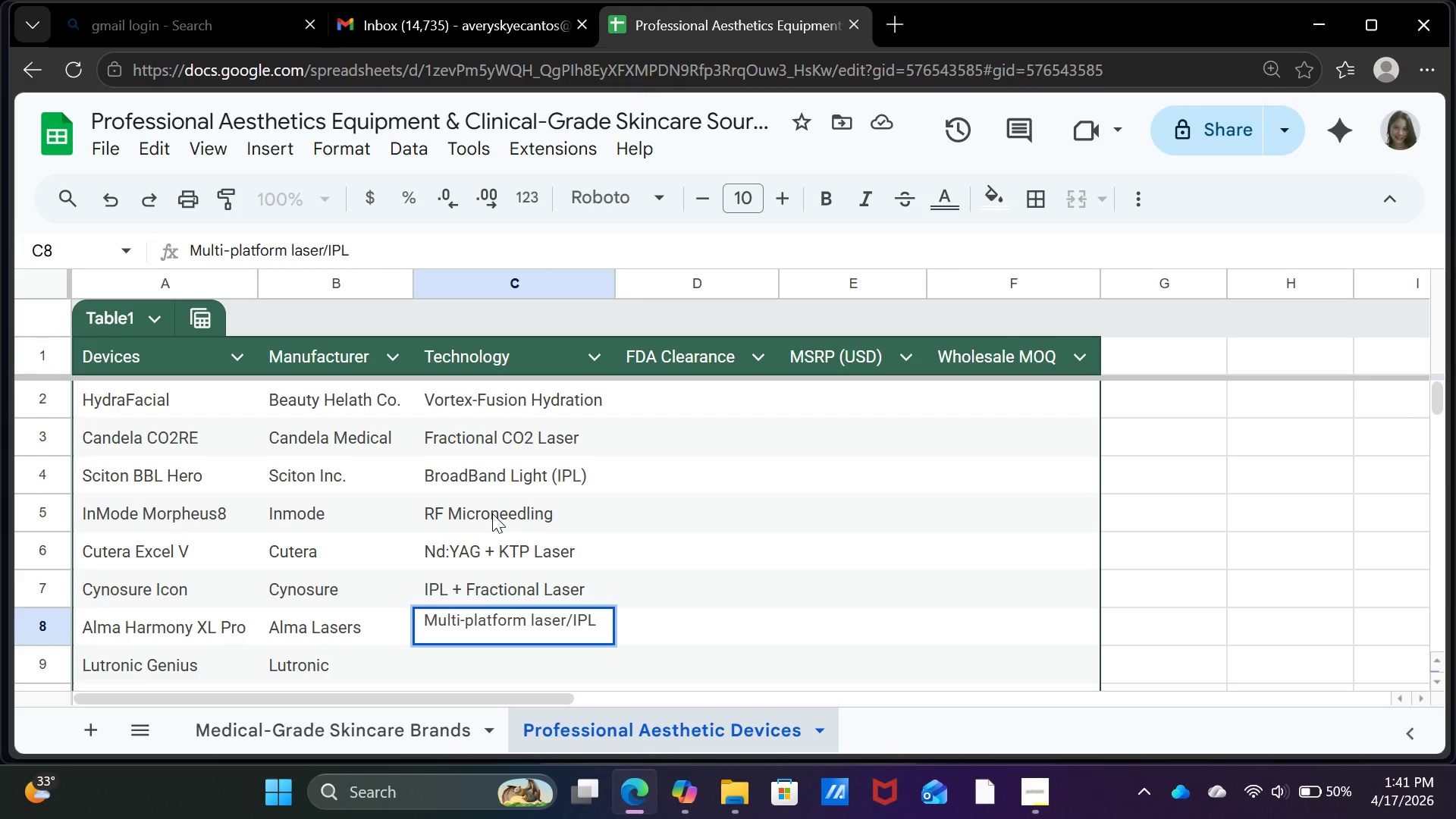 
key(Enter)
 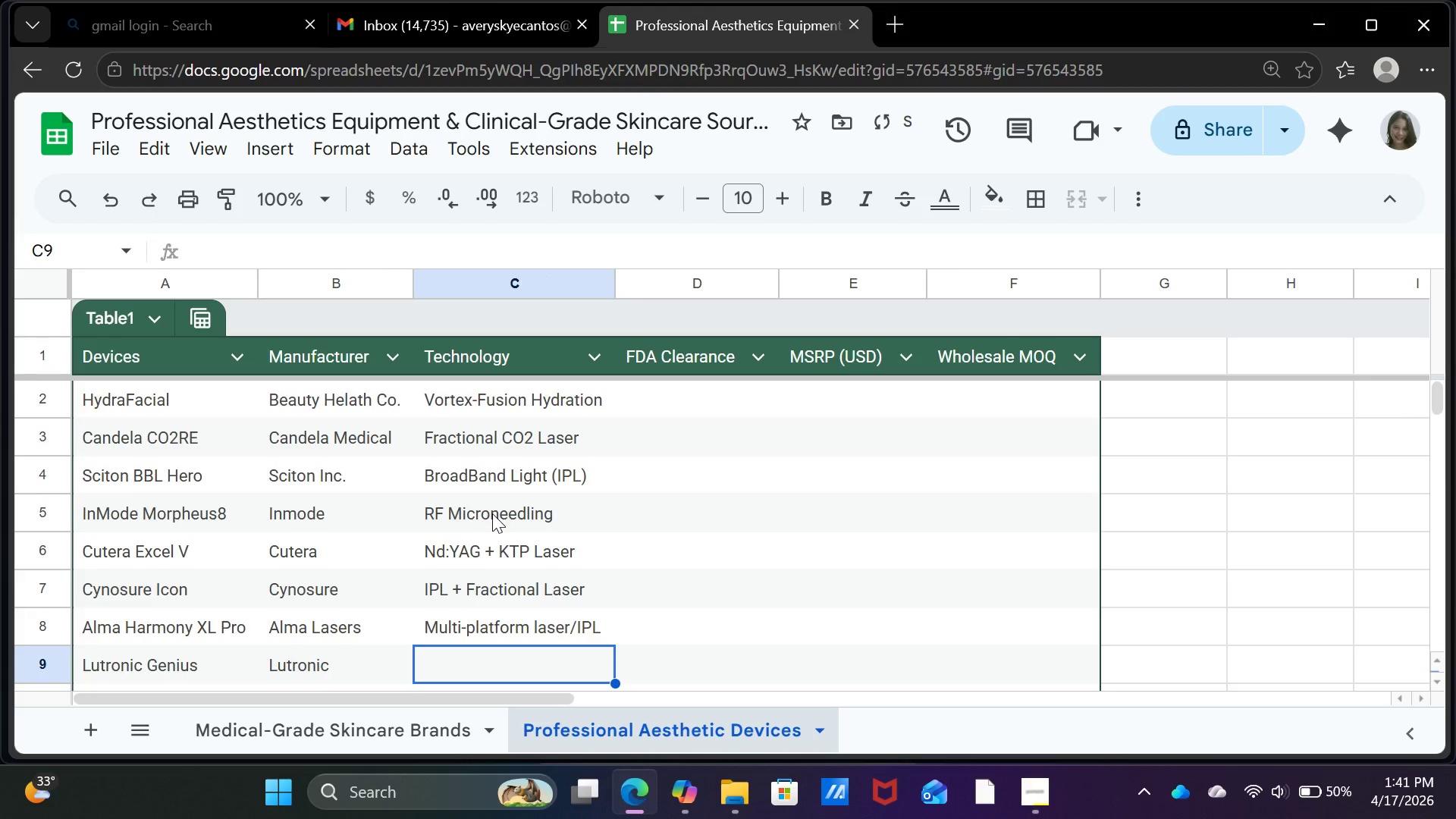 
scroll: coordinate [492, 513], scroll_direction: down, amount: 1.0
 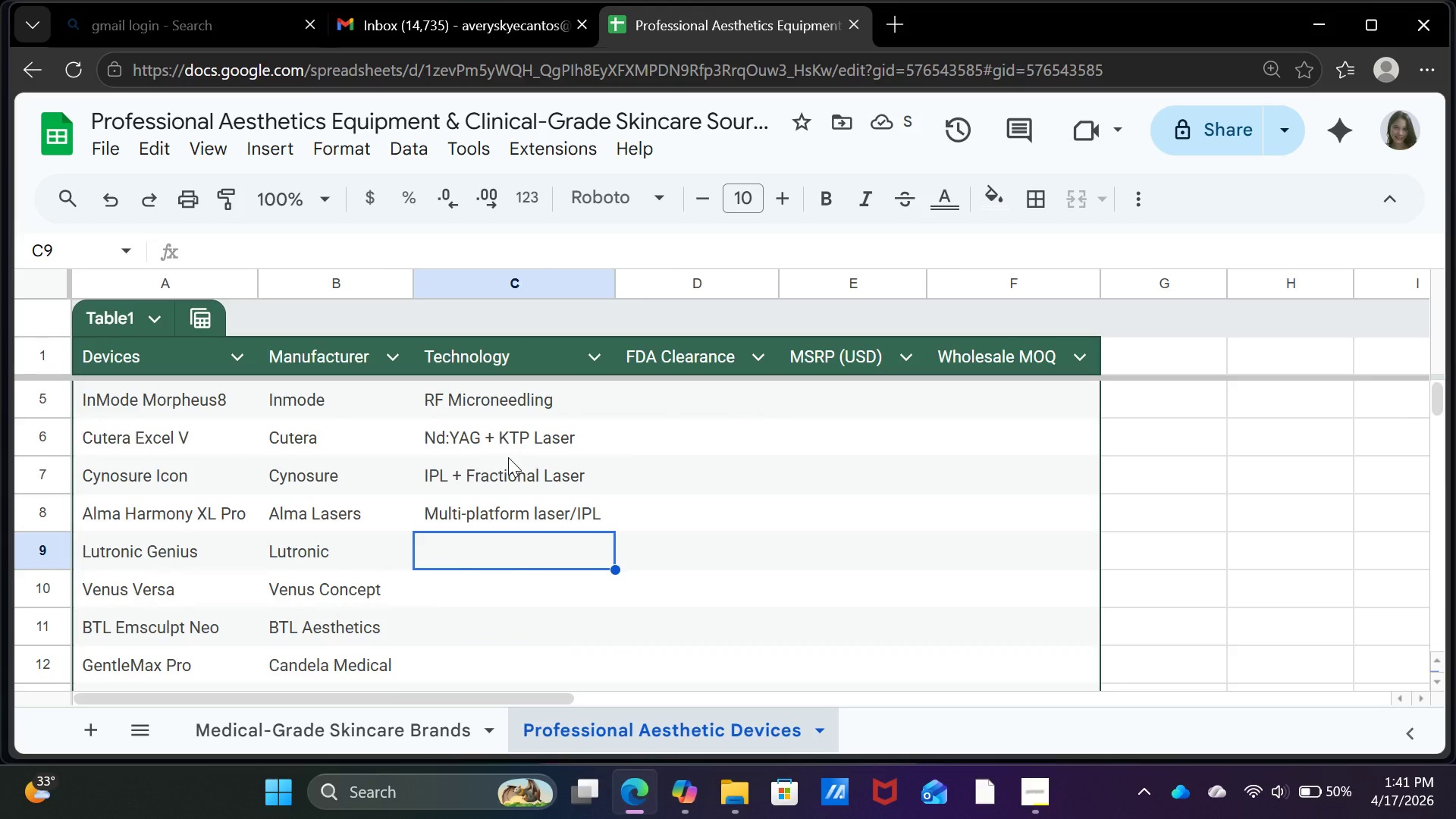 
type(RF )
 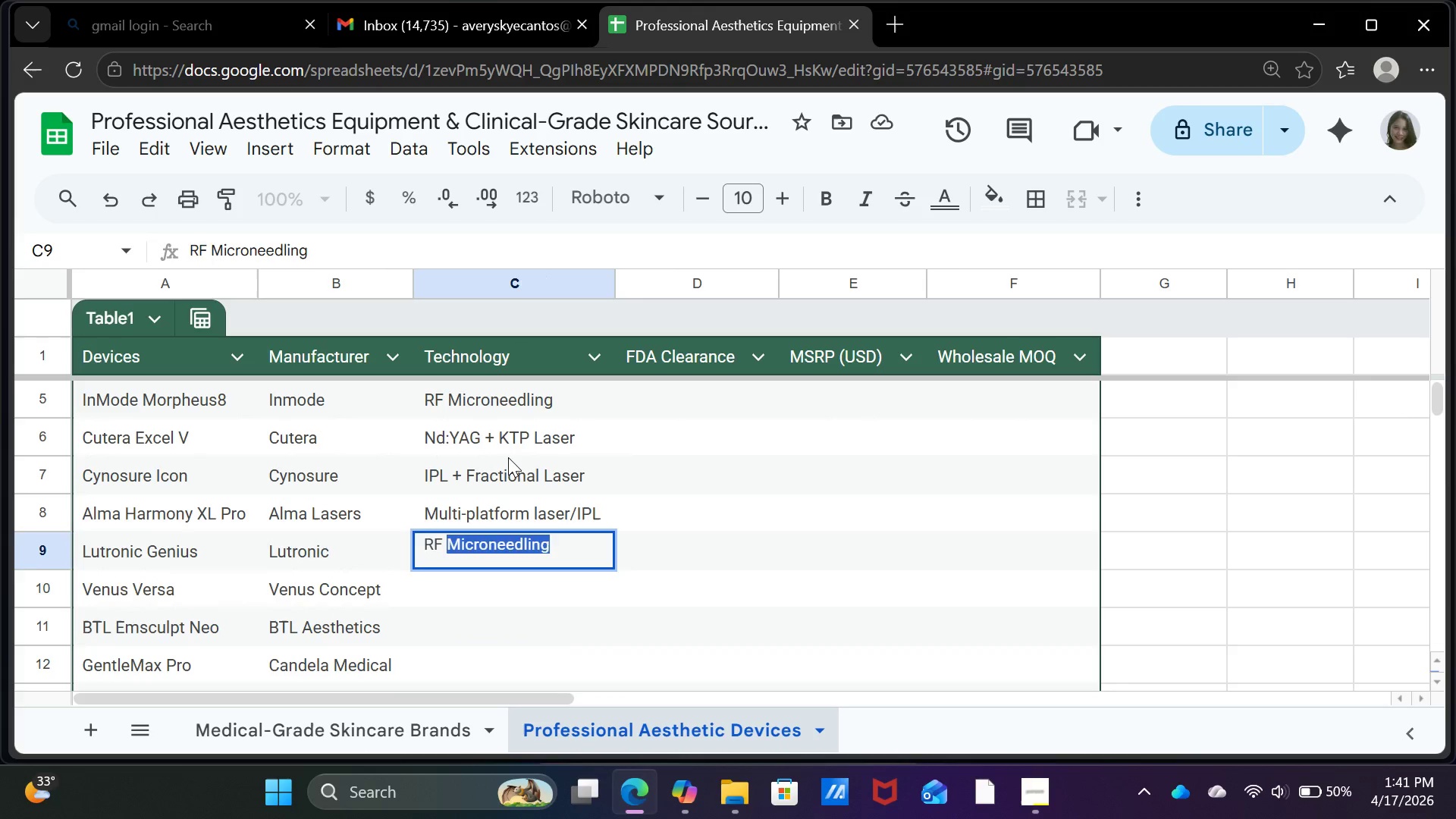 
key(Enter)
 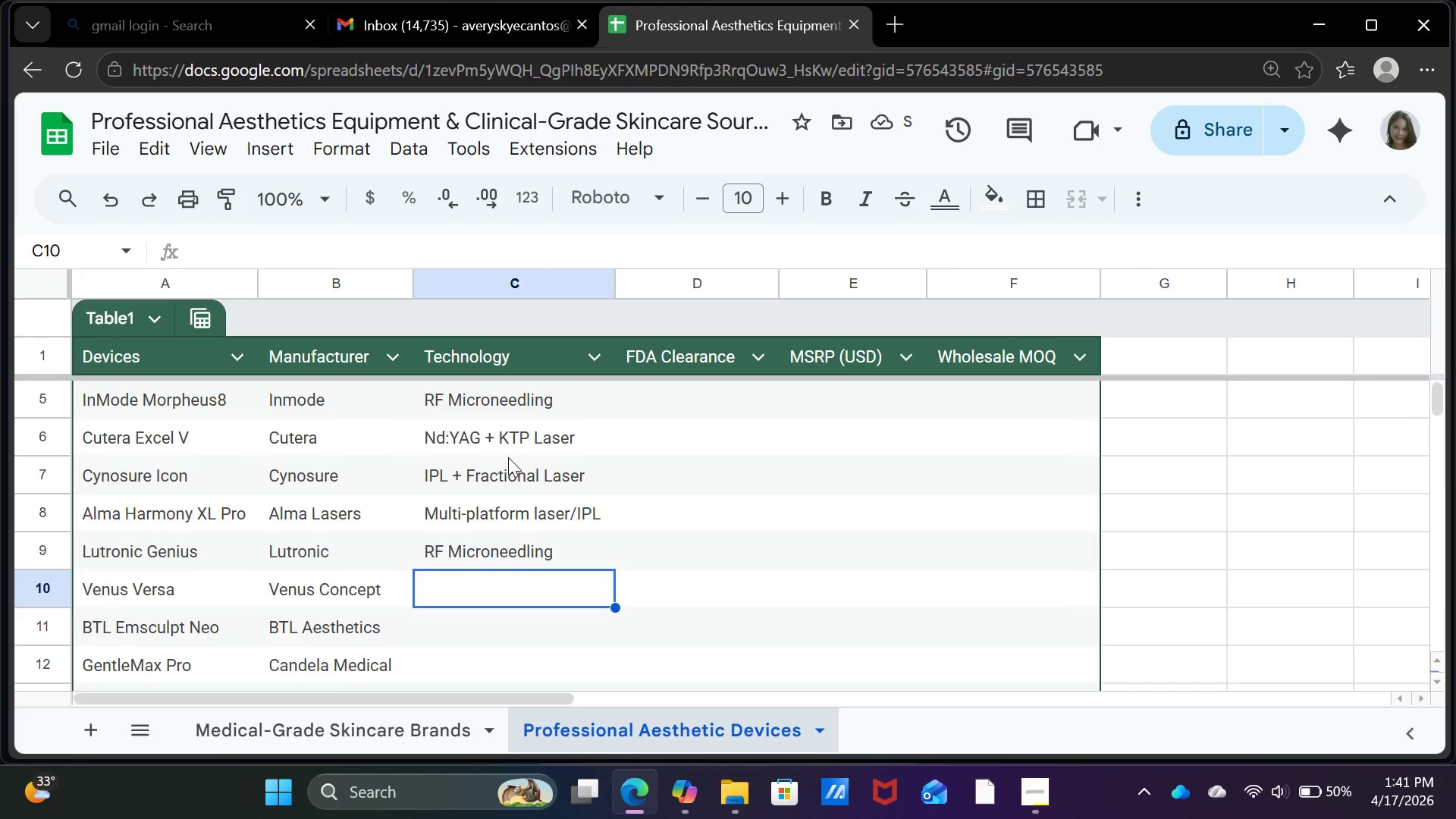 
type(IPL + RF _)
key(Backspace)
type([Delete]+ Body Contouring)
 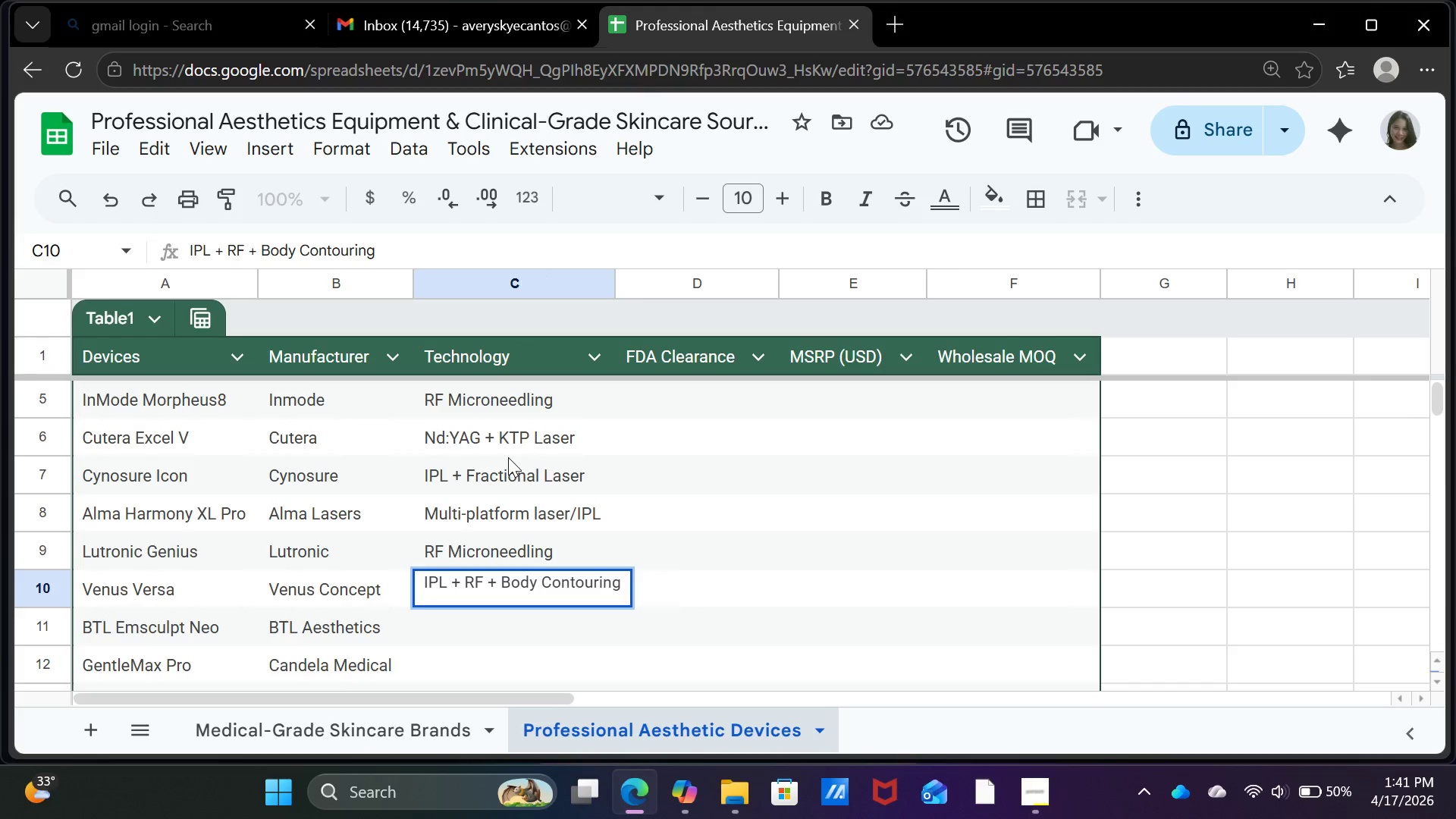 
key(Enter)
 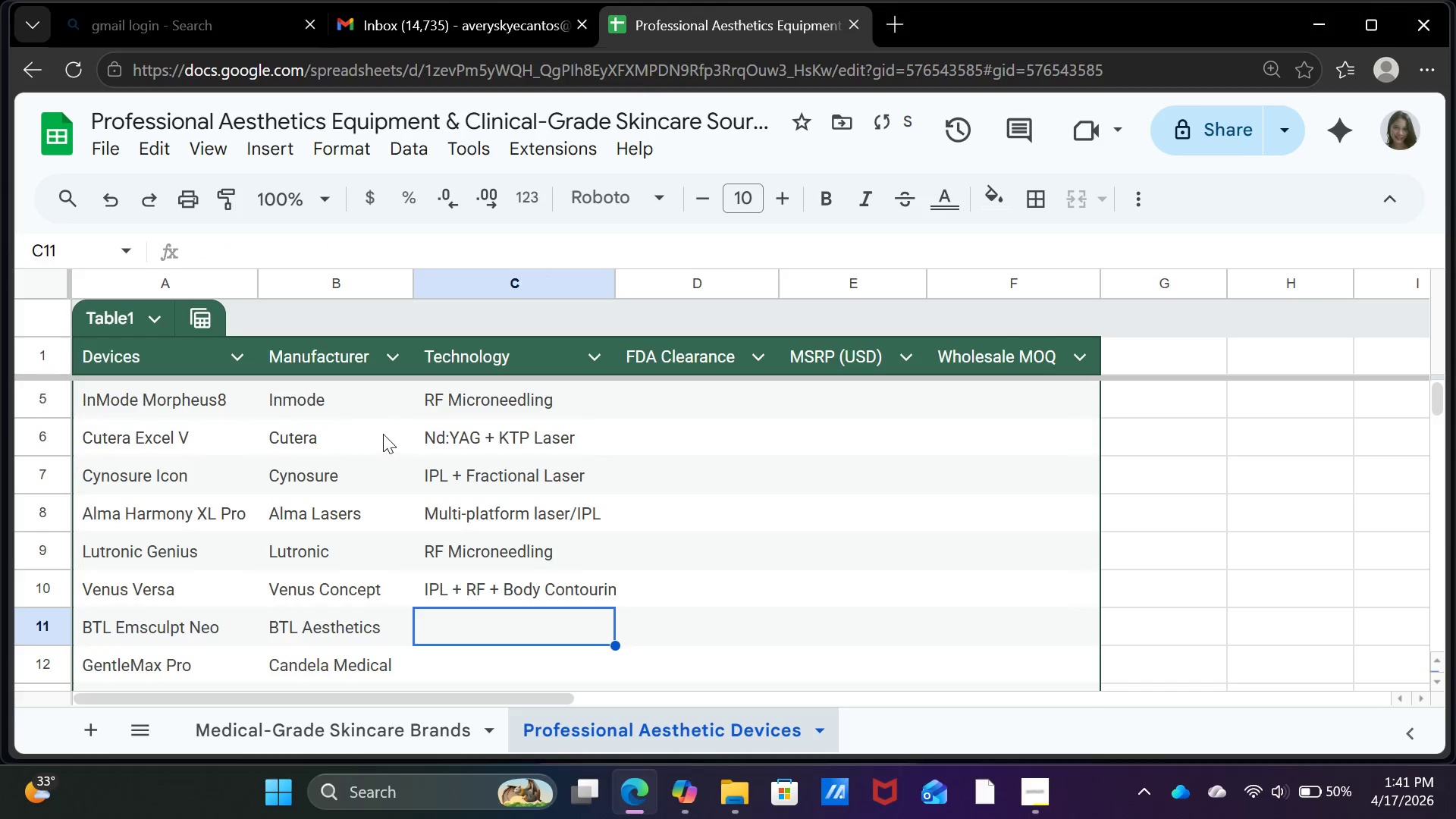 
scroll: coordinate [631, 554], scroll_direction: down, amount: 1.0
 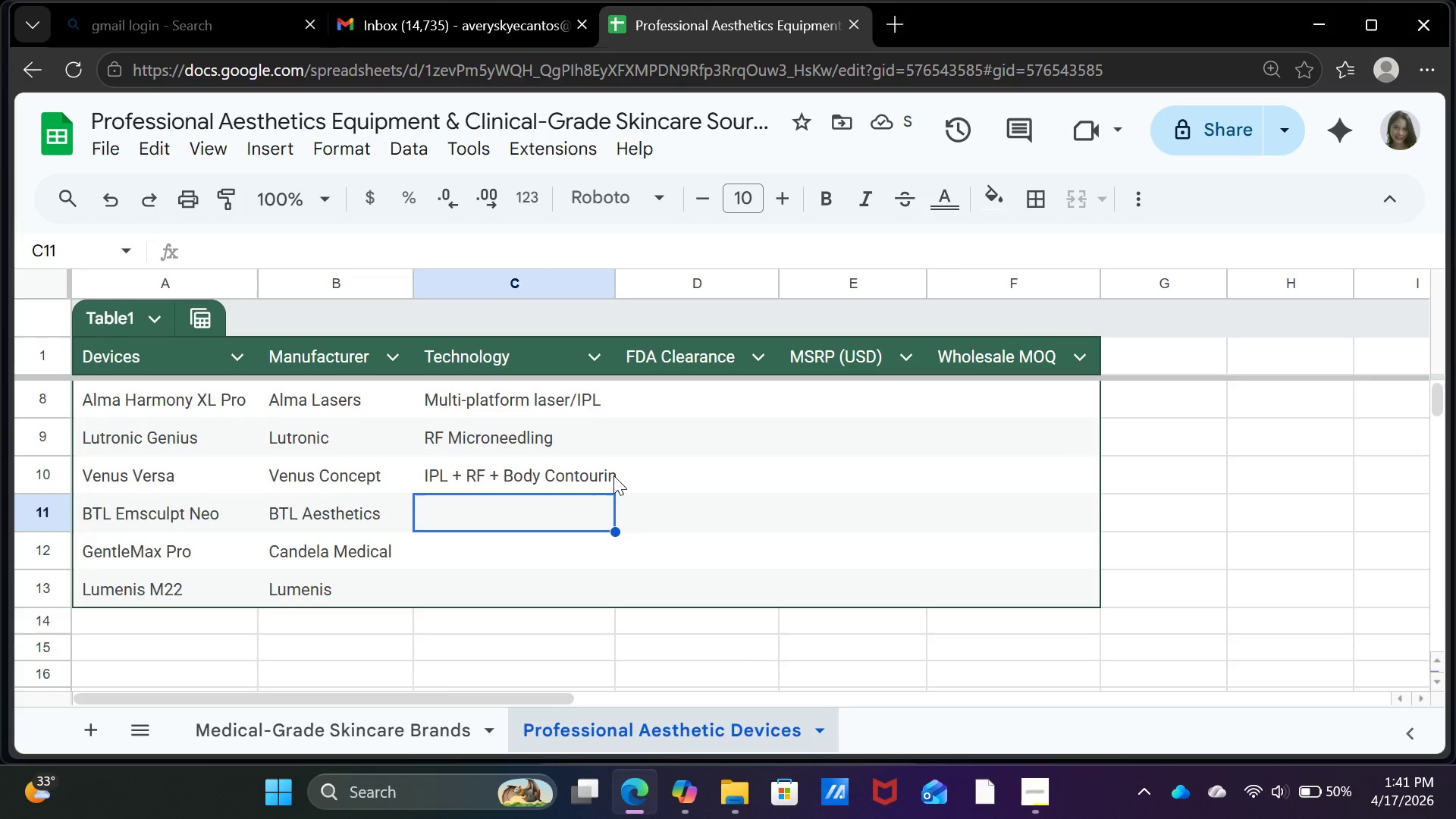 
left_click([604, 473])
 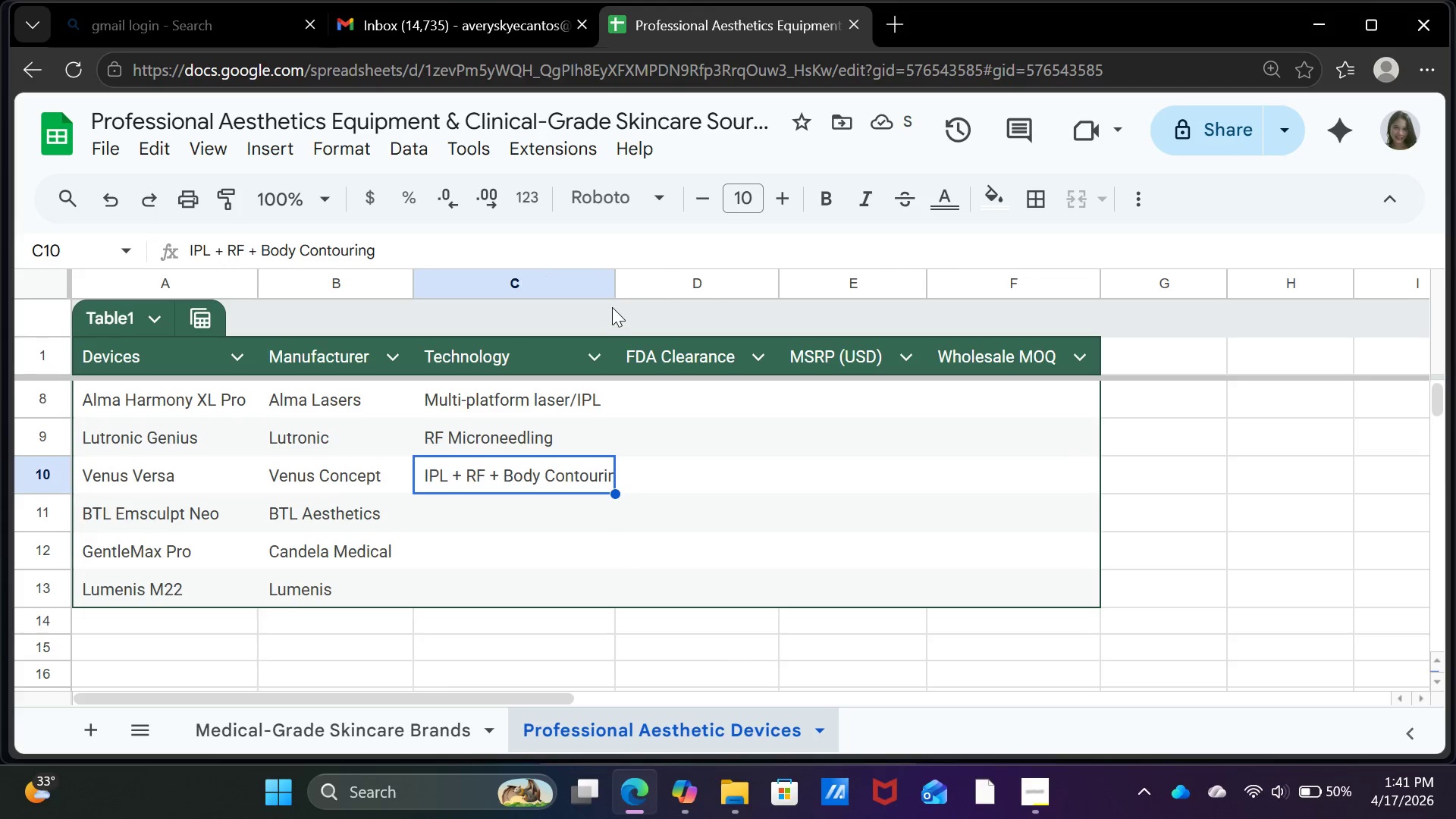 
double_click([613, 287])
 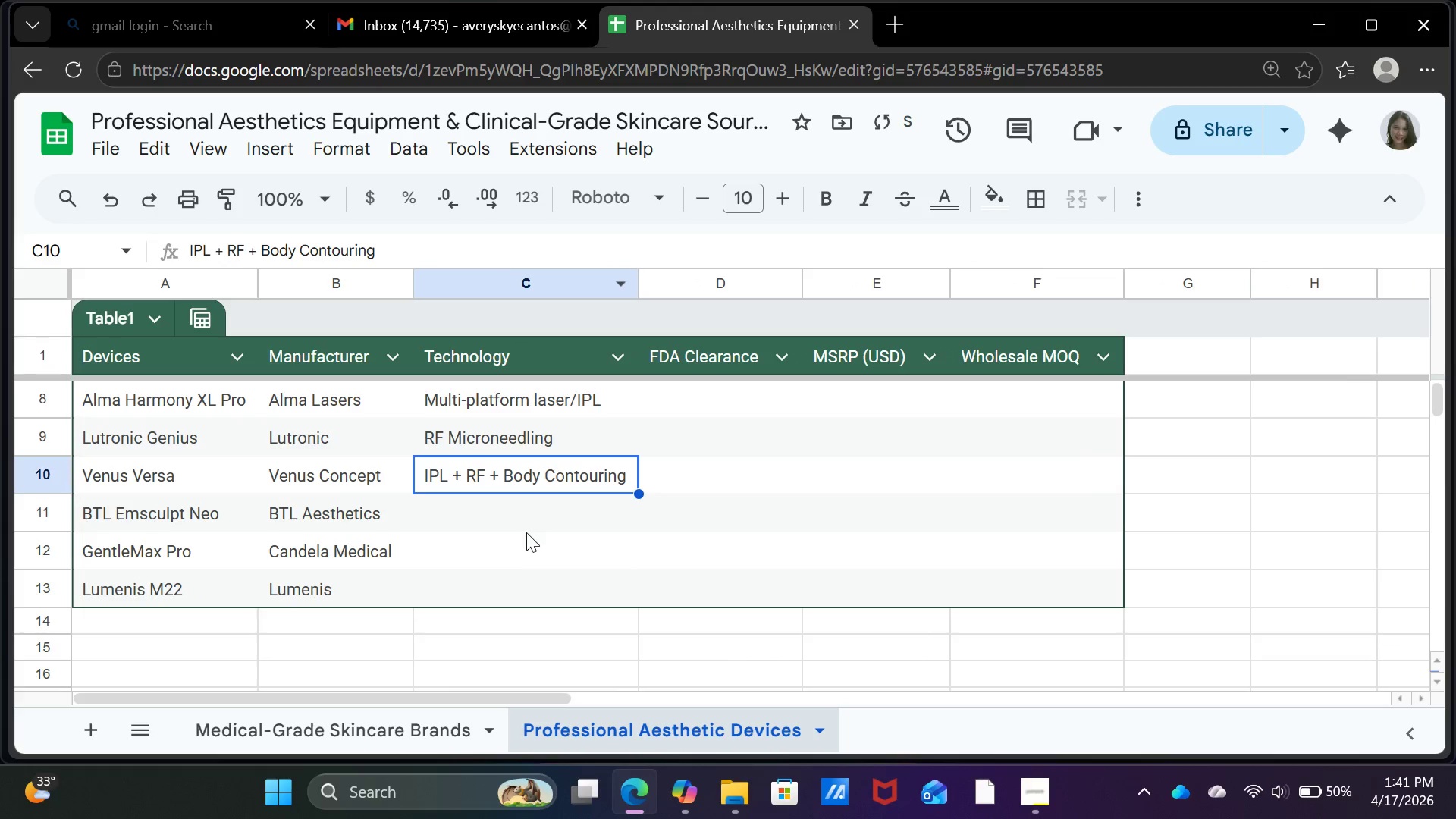 
left_click([528, 510])
 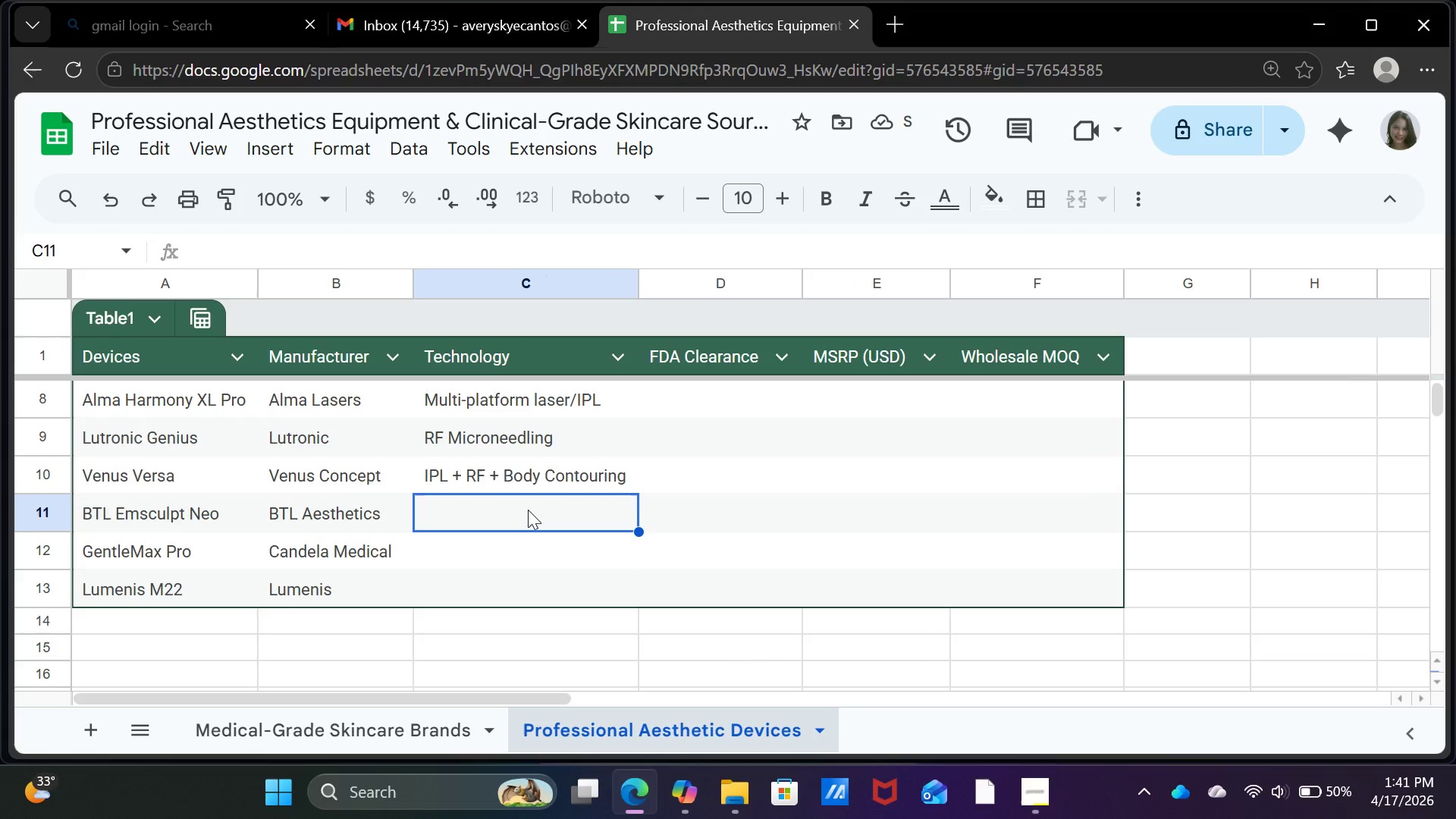 
type(HIFEM + RF + Body Contouring)
 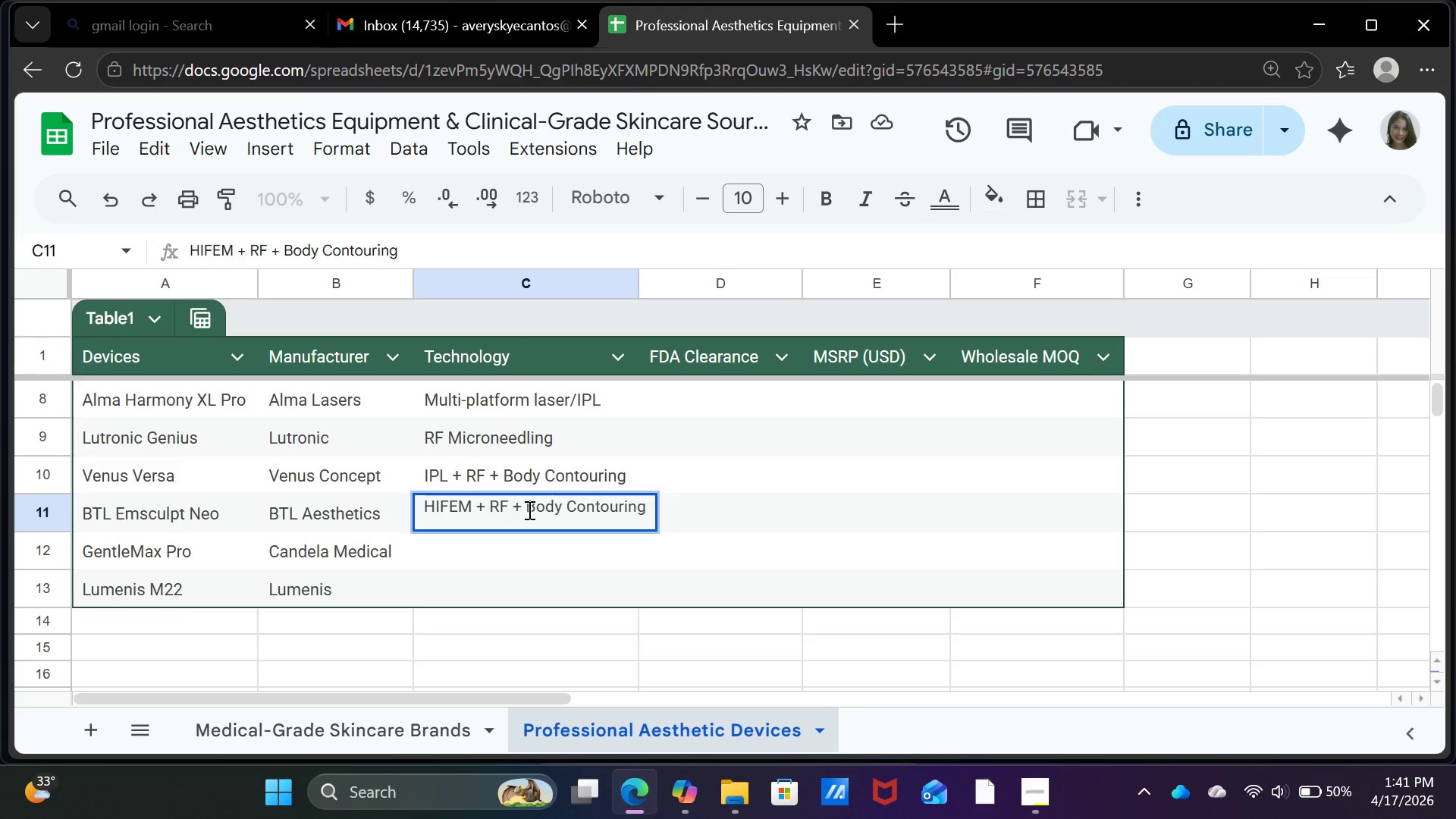 
key(Enter)
 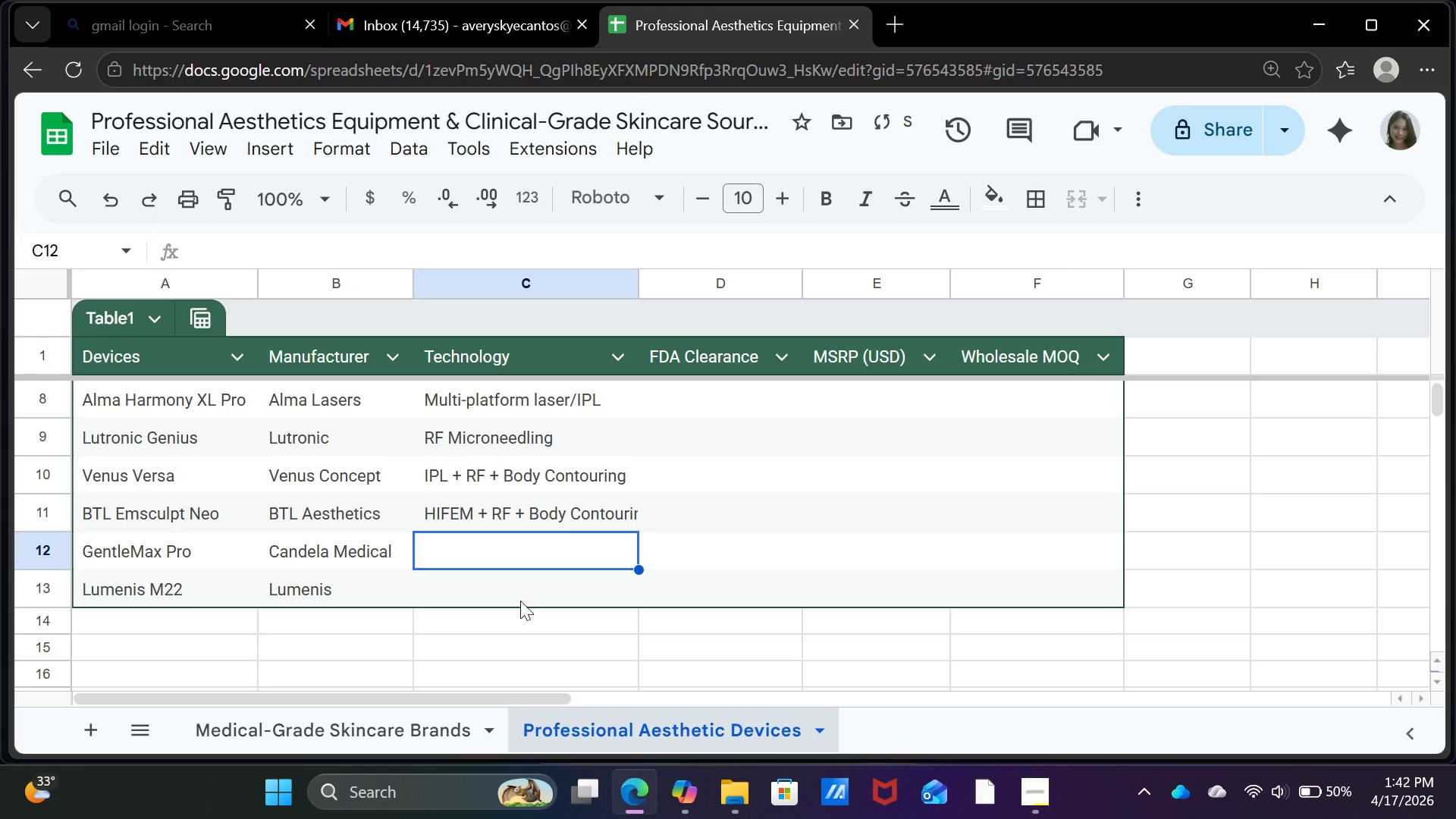 
left_click([520, 513])
 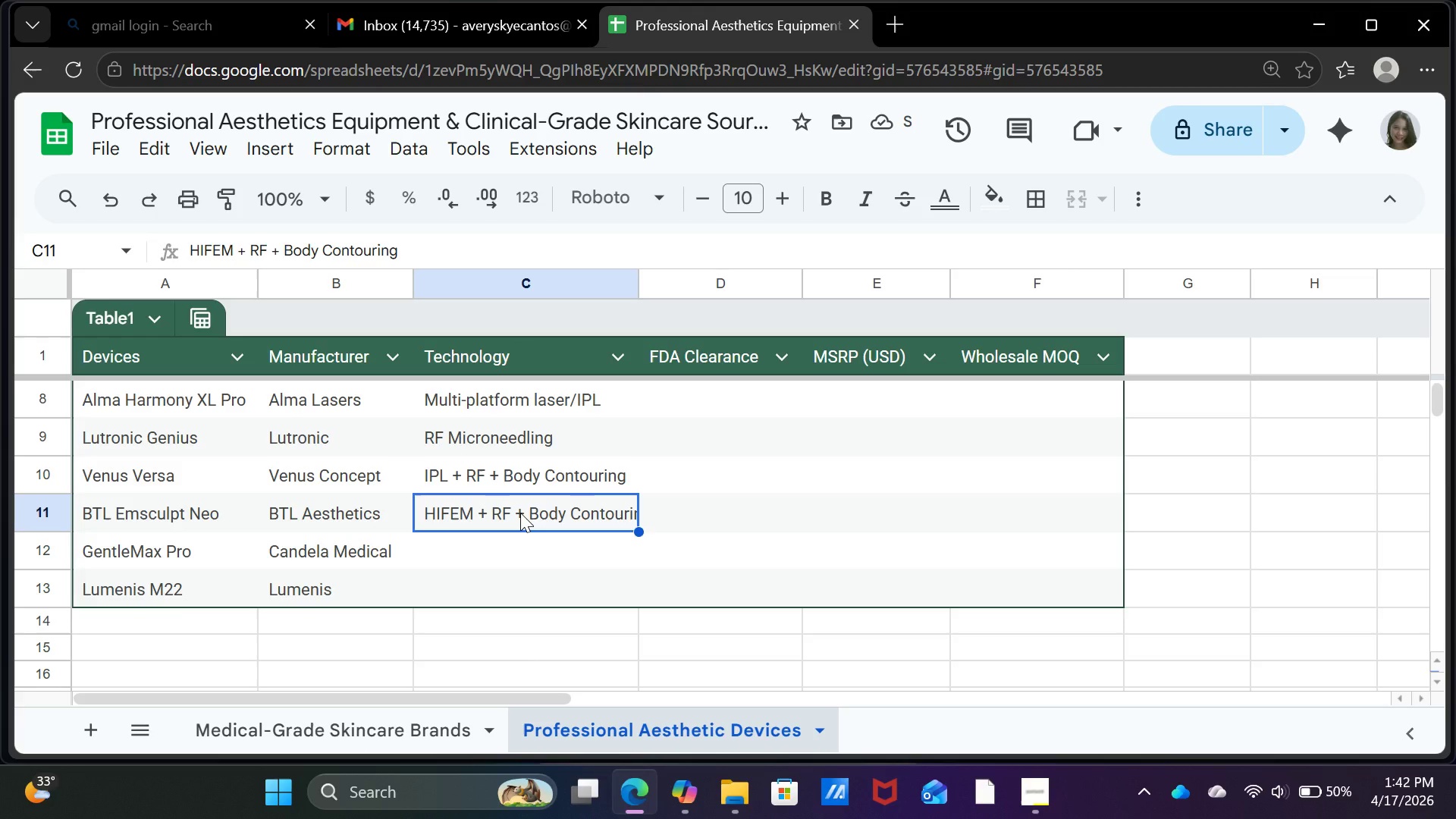 
key(Control+ControlLeft)
 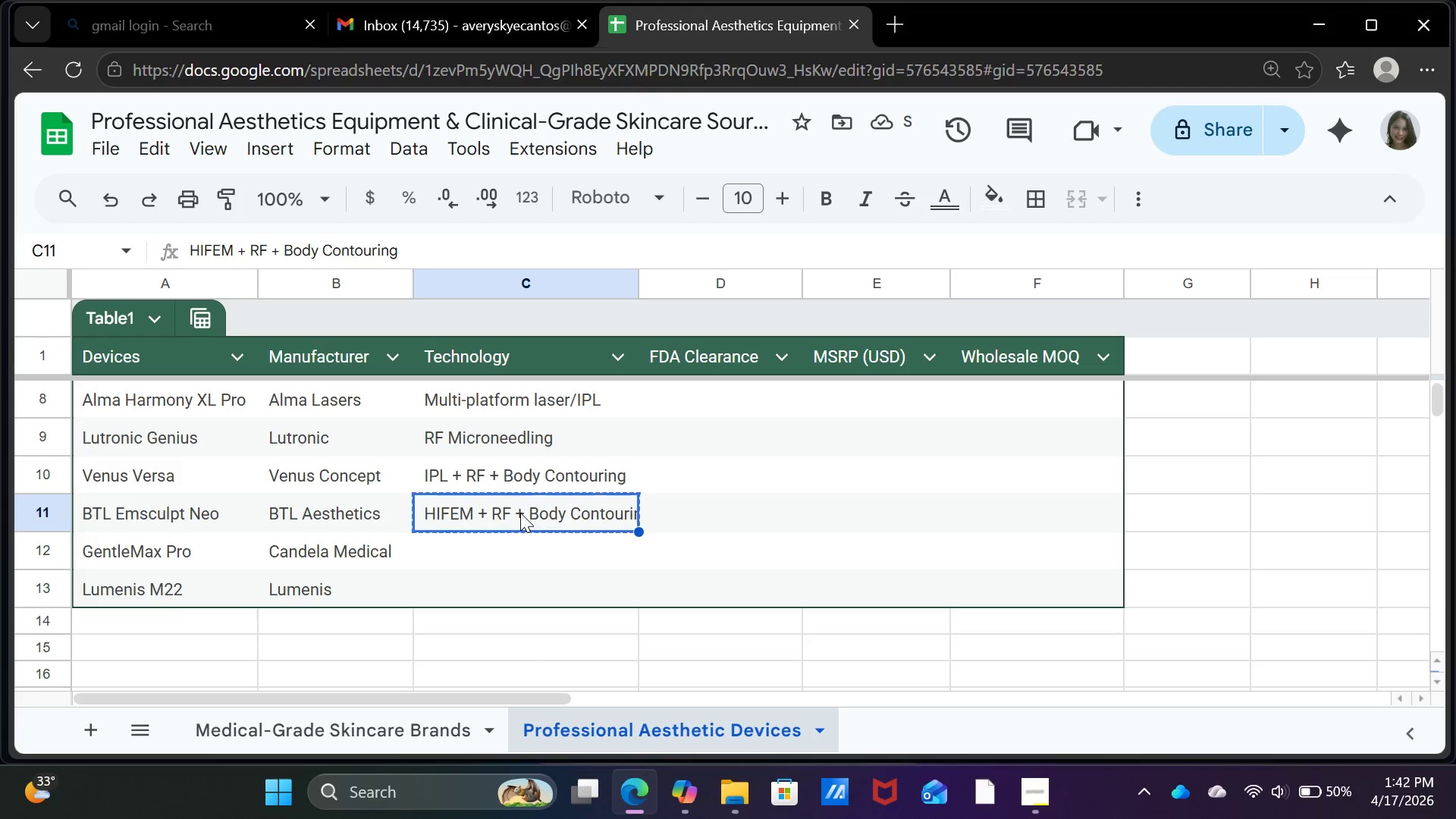 
key(Control+C)
 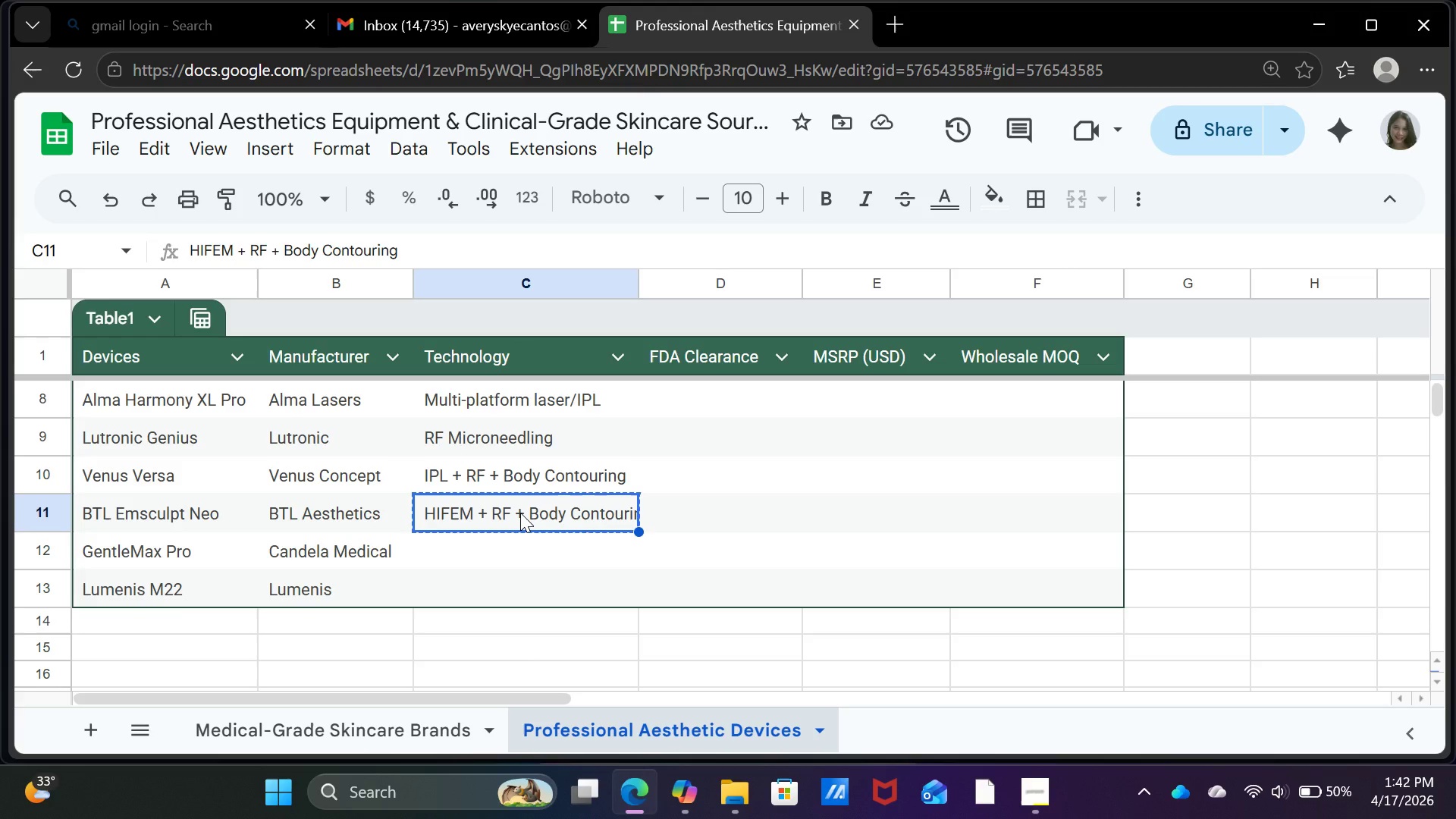 
key(ArrowDown)
 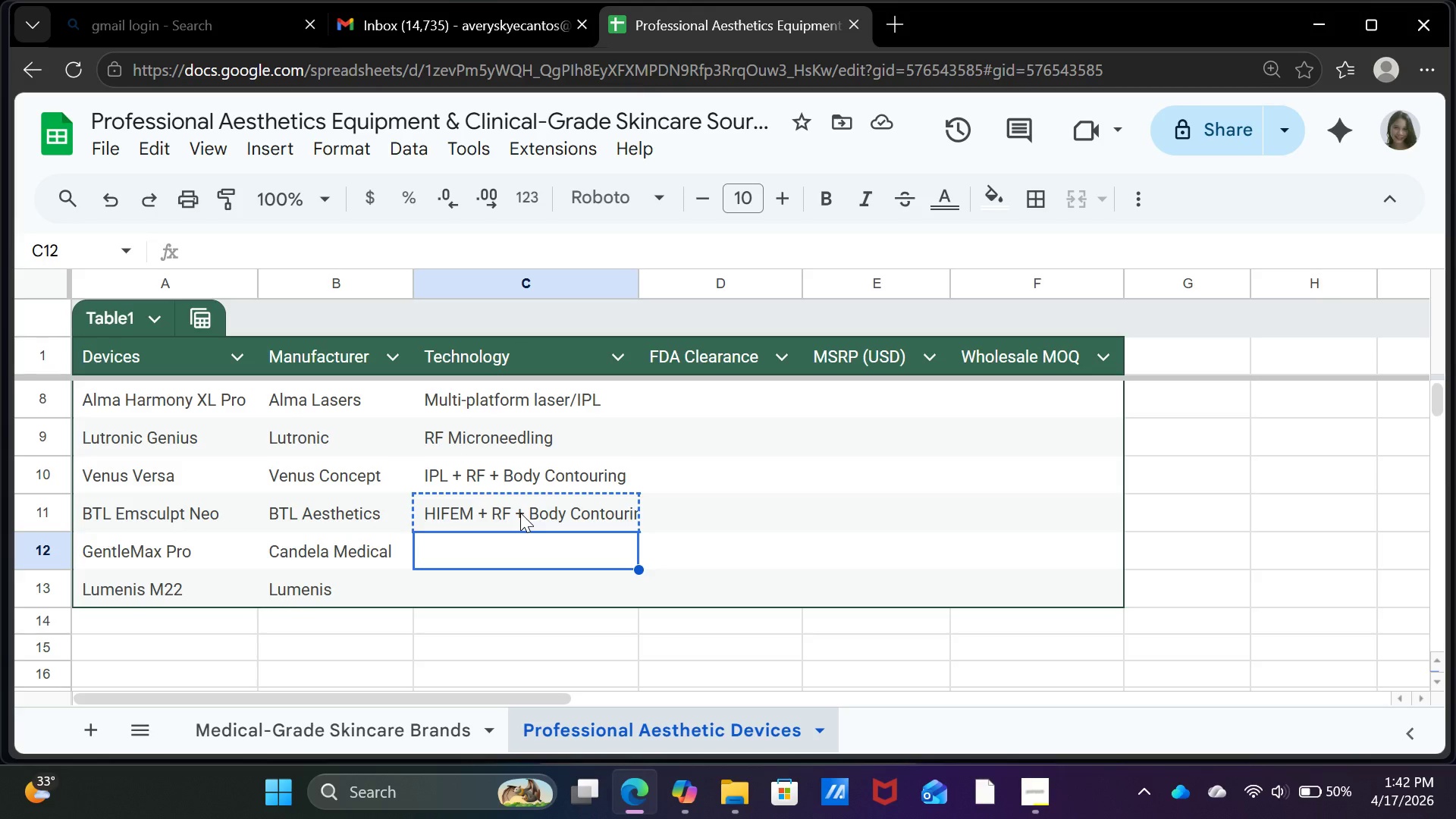 
key(Control+ControlLeft)
 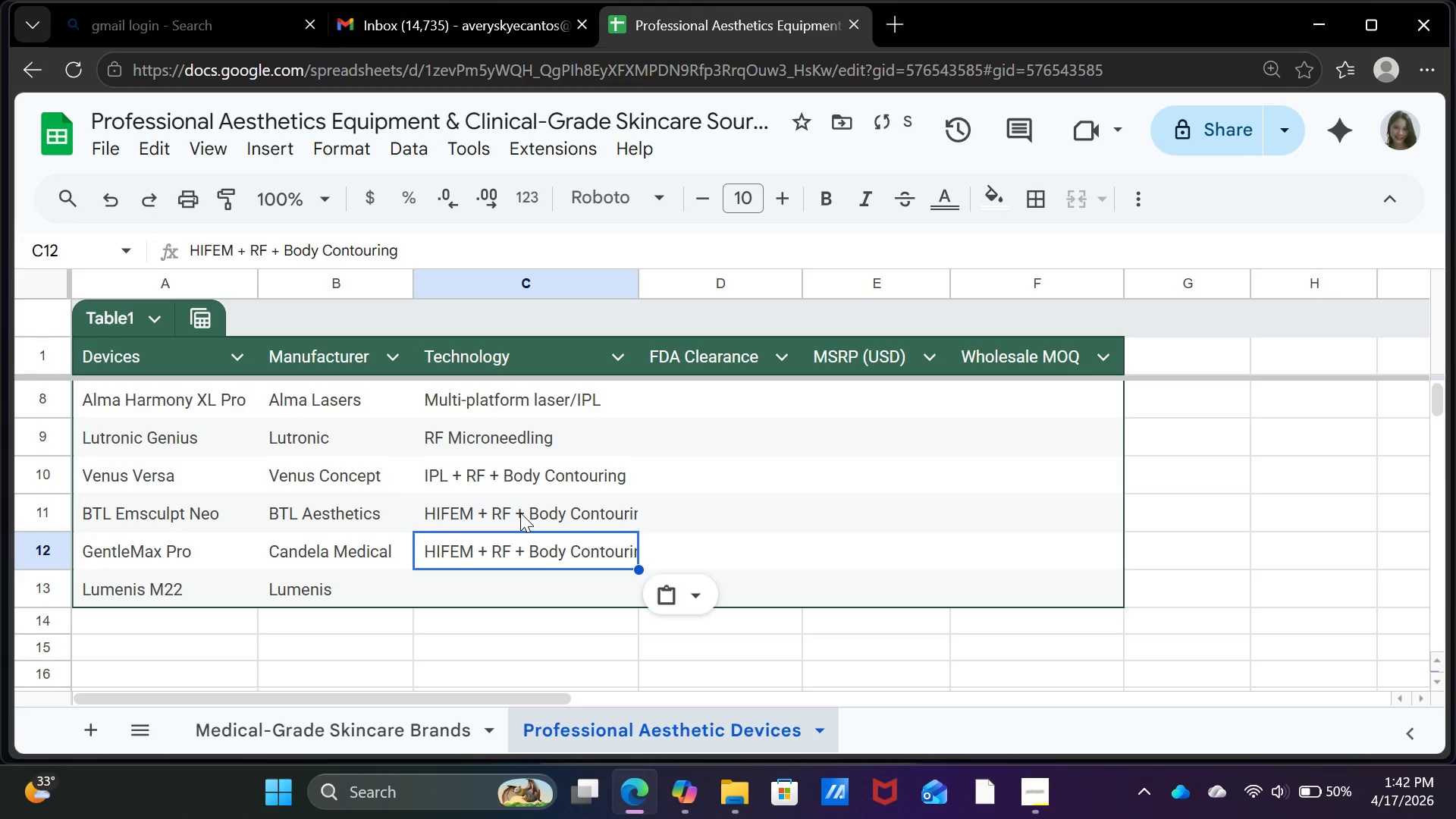 
key(Control+V)
 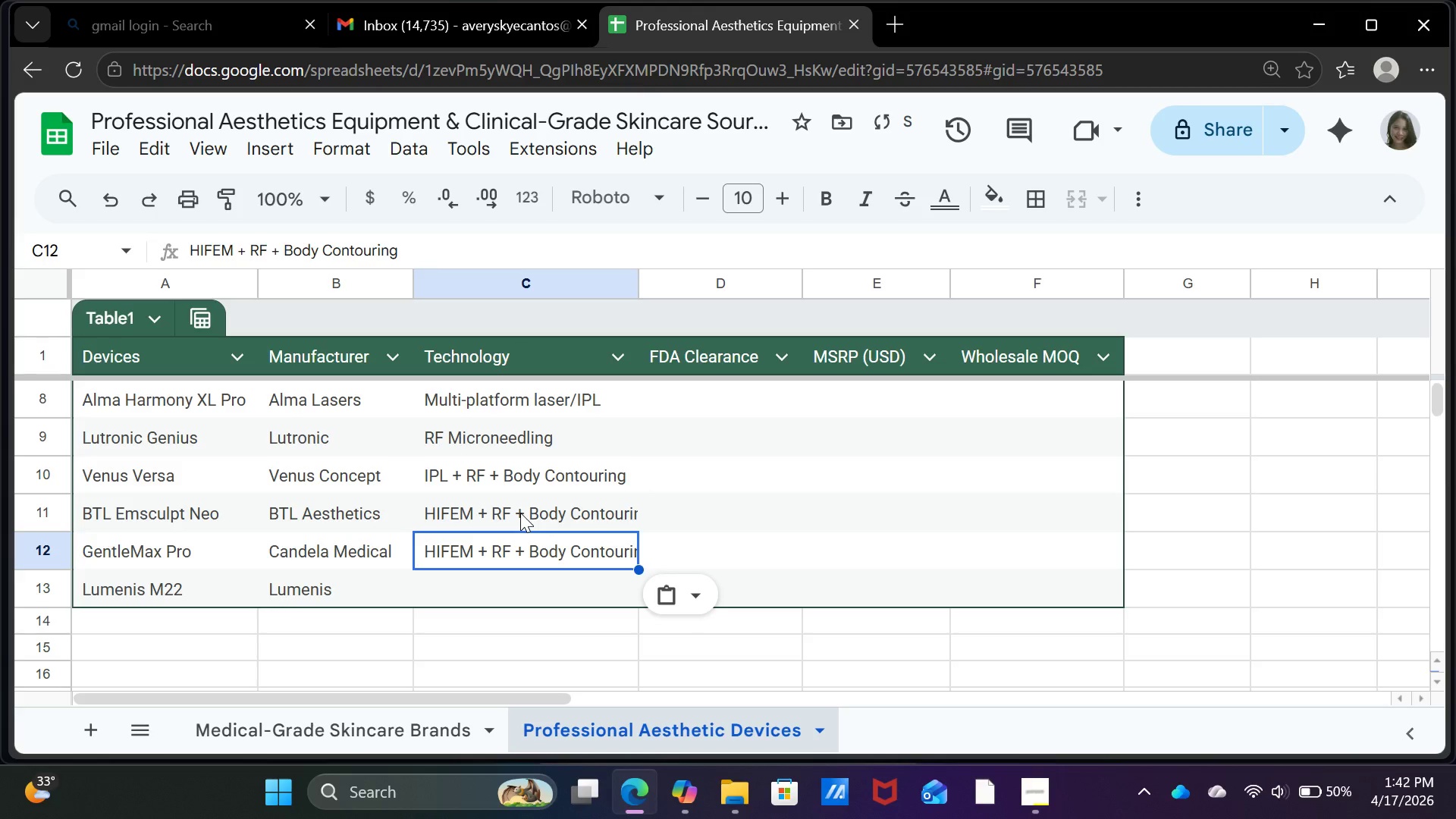 
key(Enter)
 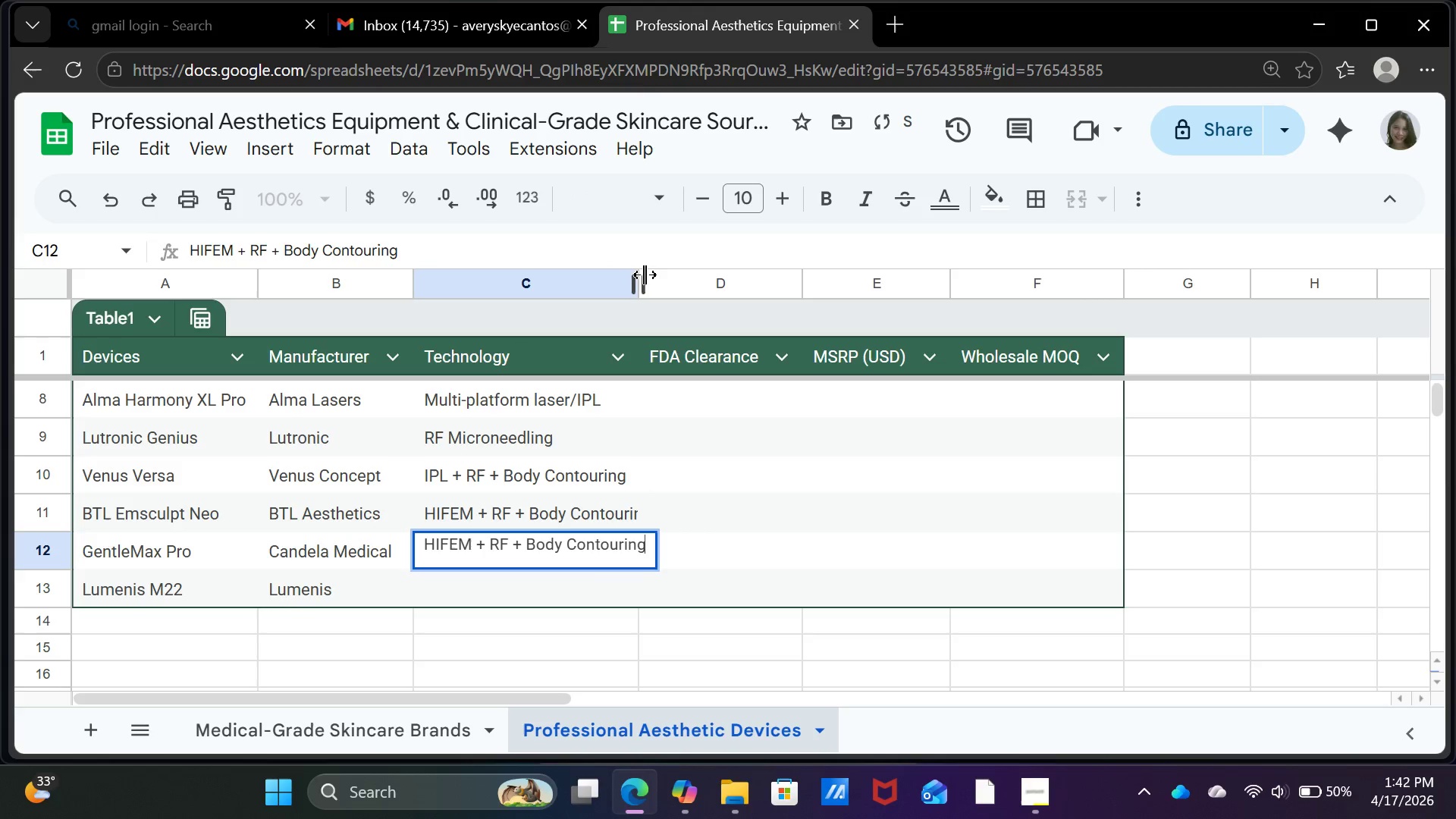 
double_click([644, 272])
 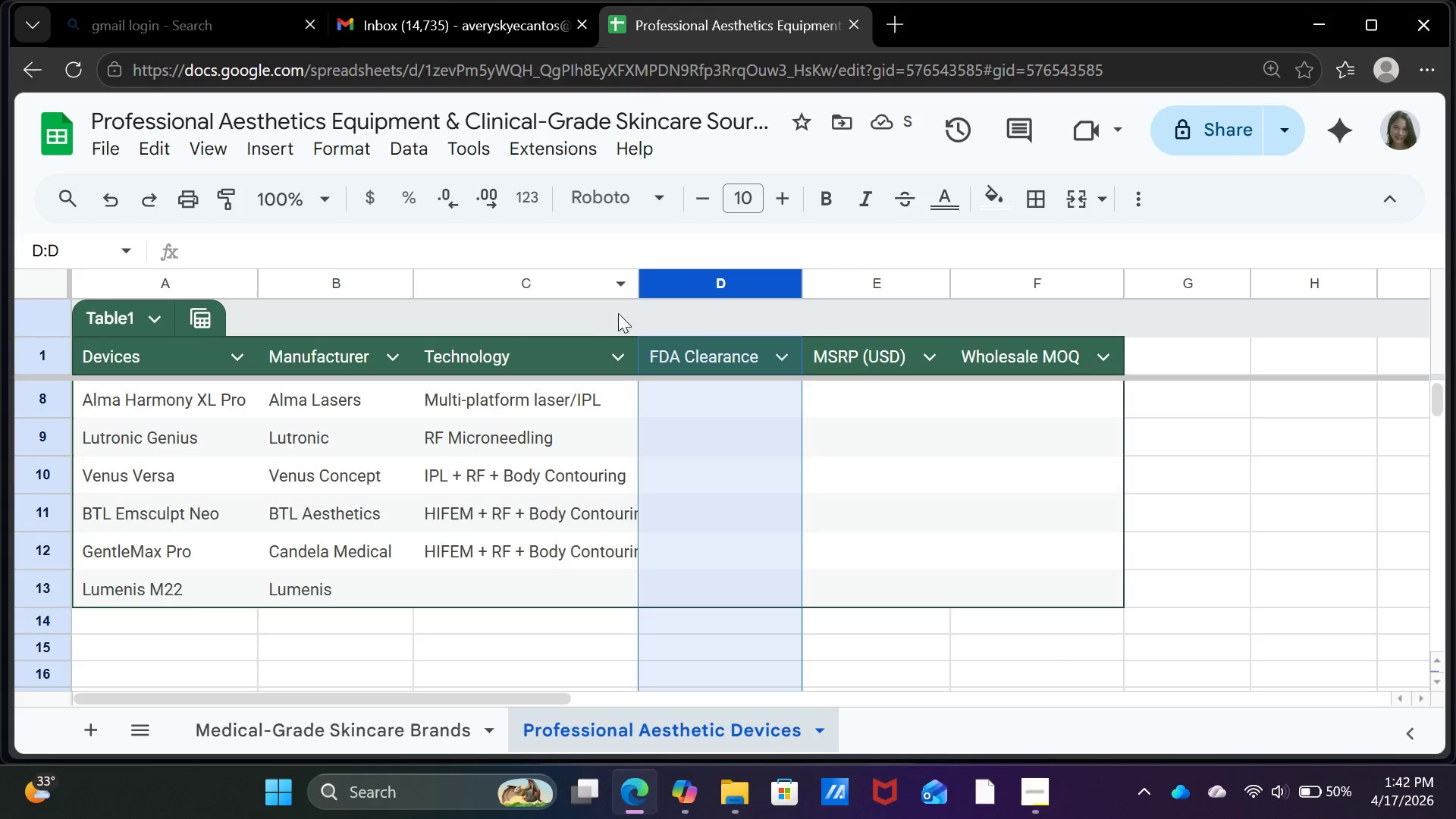 
left_click([598, 315])
 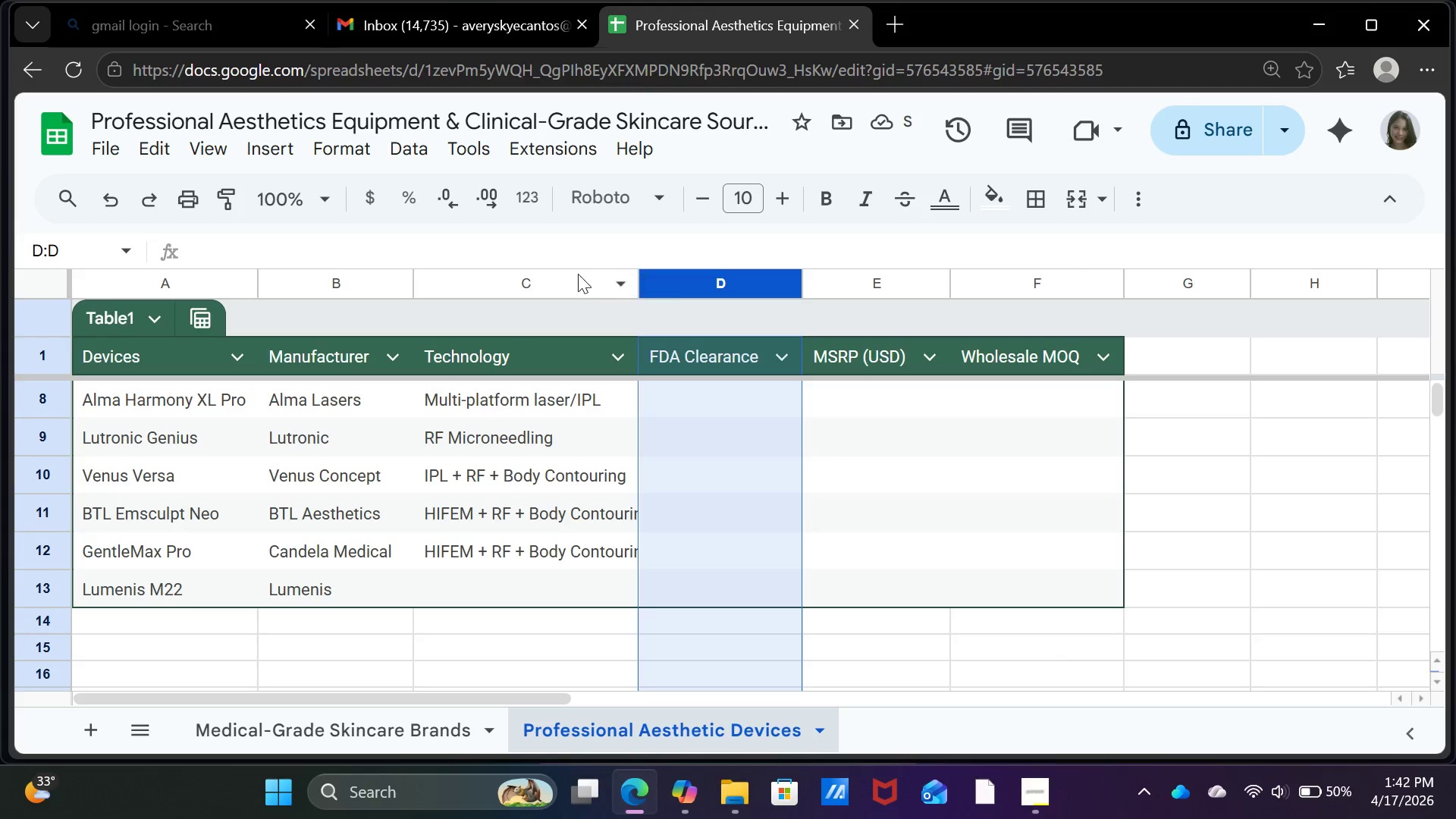 
left_click([567, 274])
 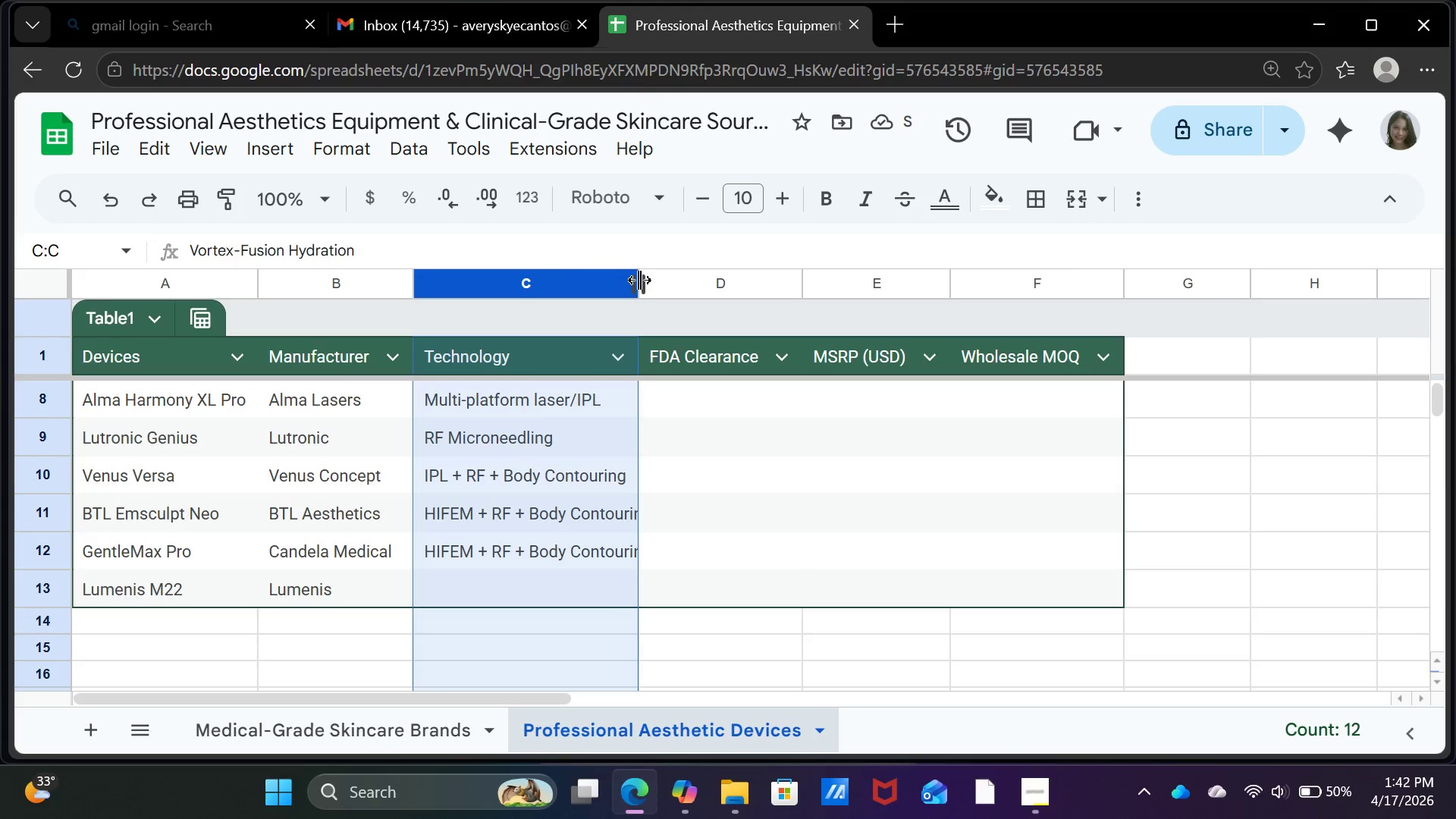 
double_click([639, 280])
 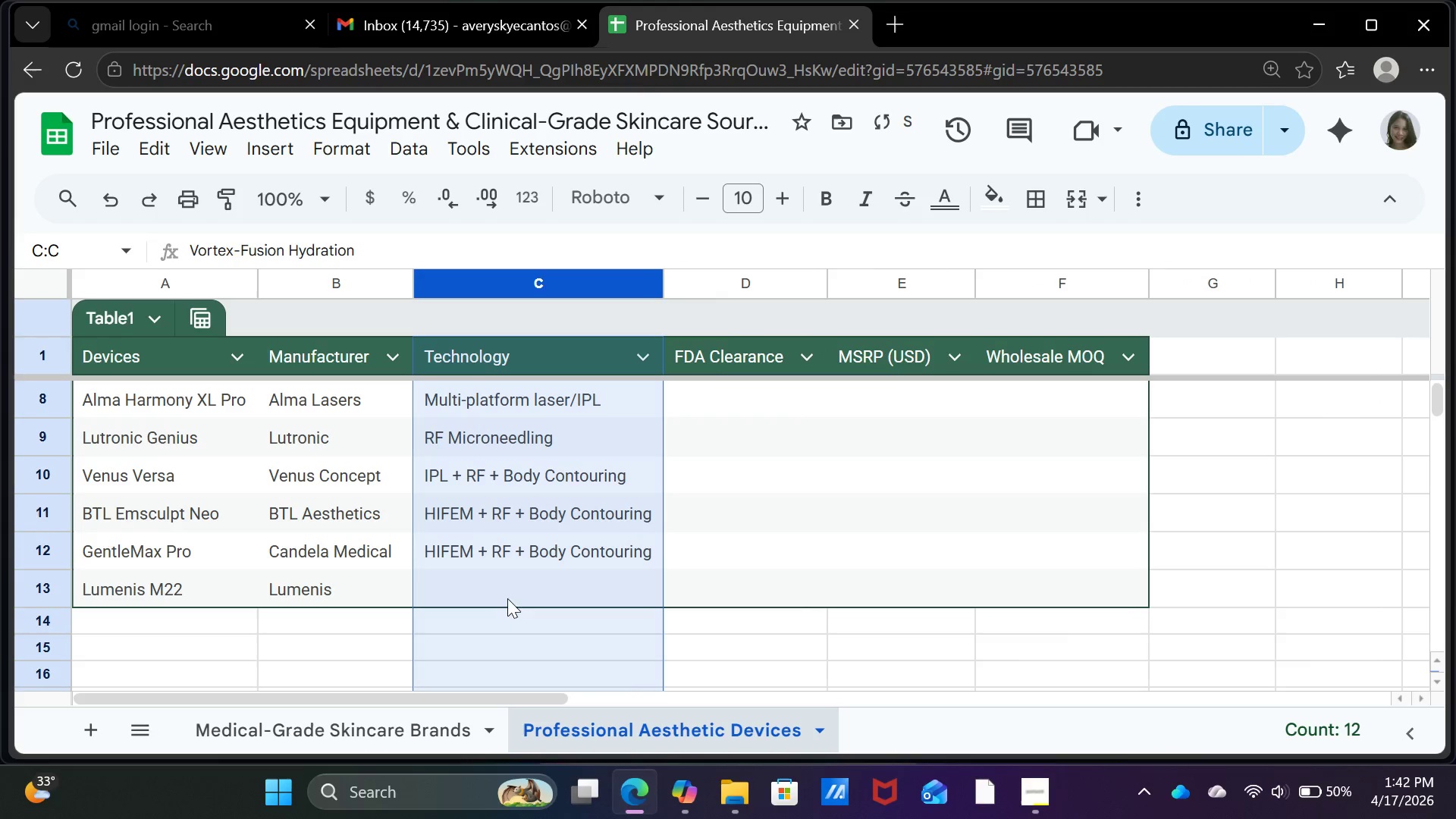 
left_click([506, 576])
 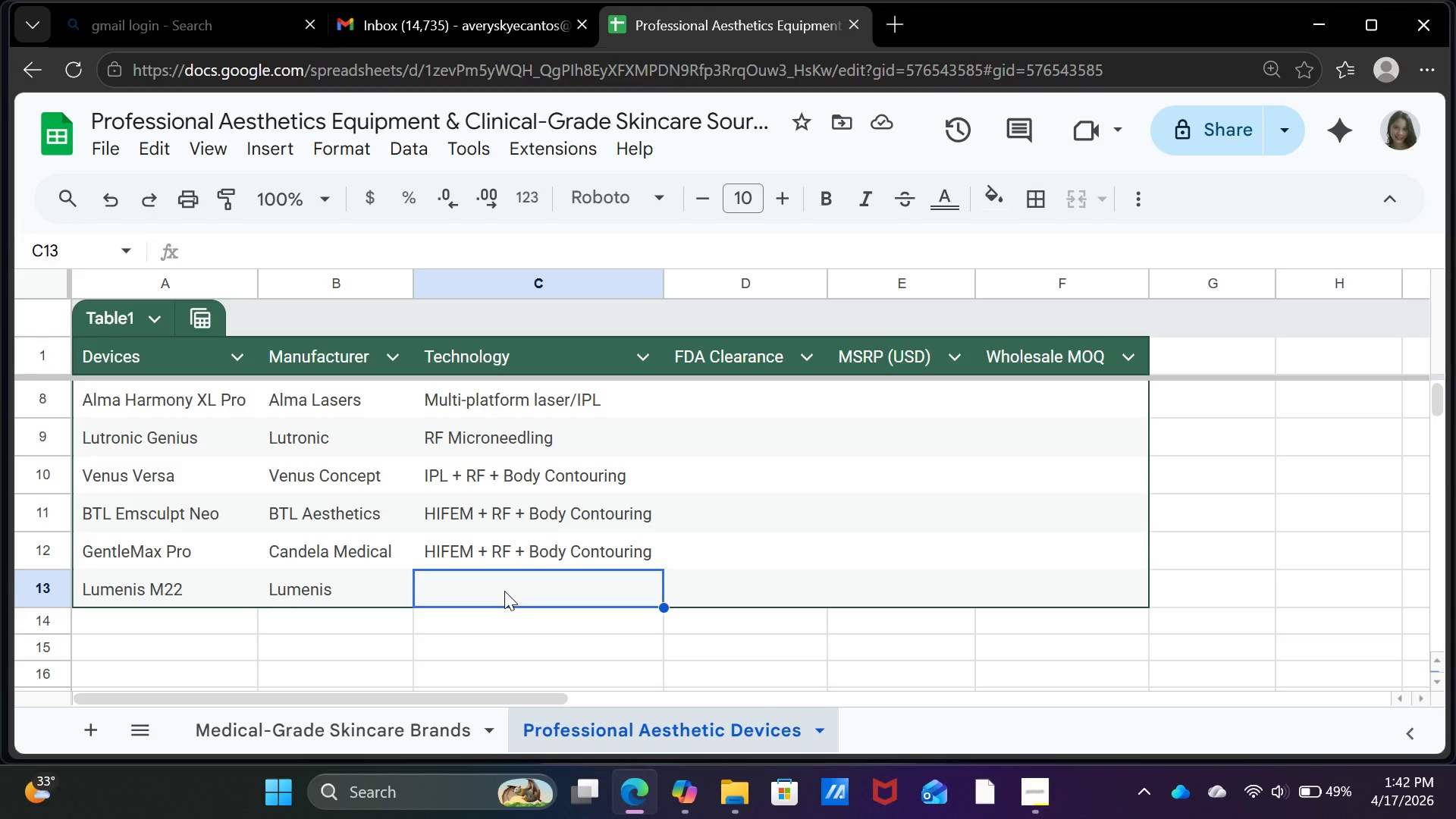 
wait(11.03)
 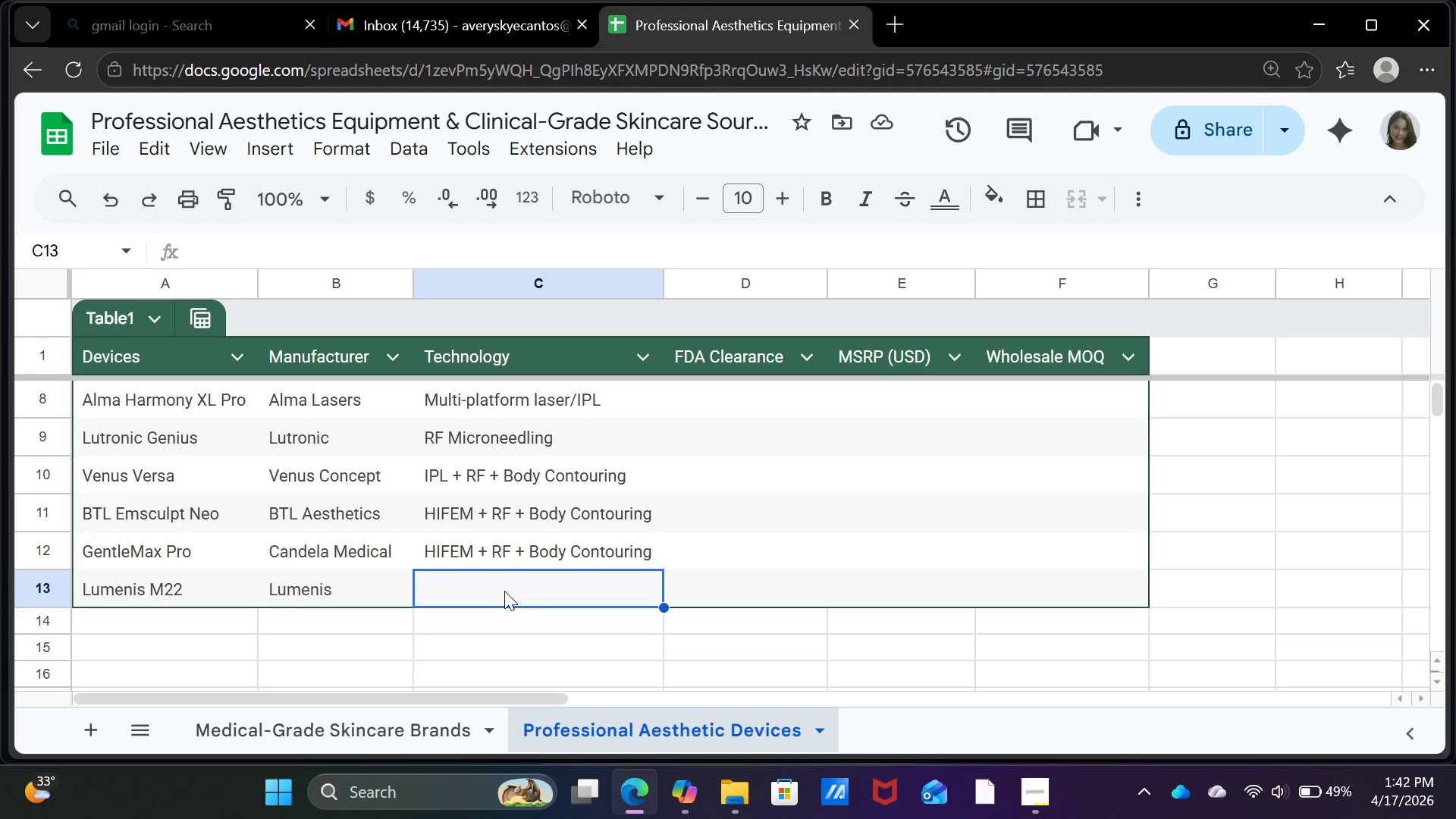 
left_click([460, 509])
 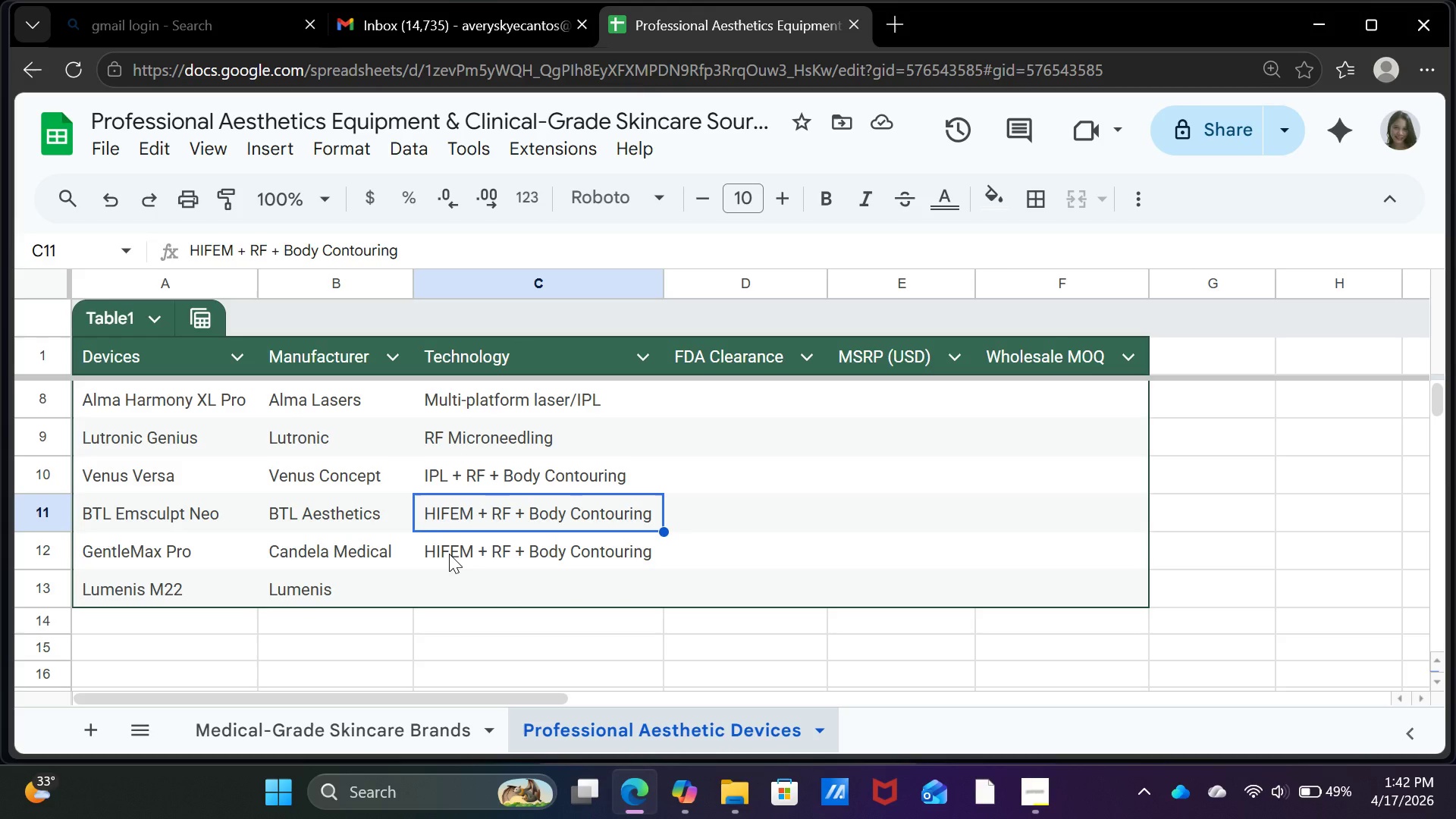 
left_click([449, 553])
 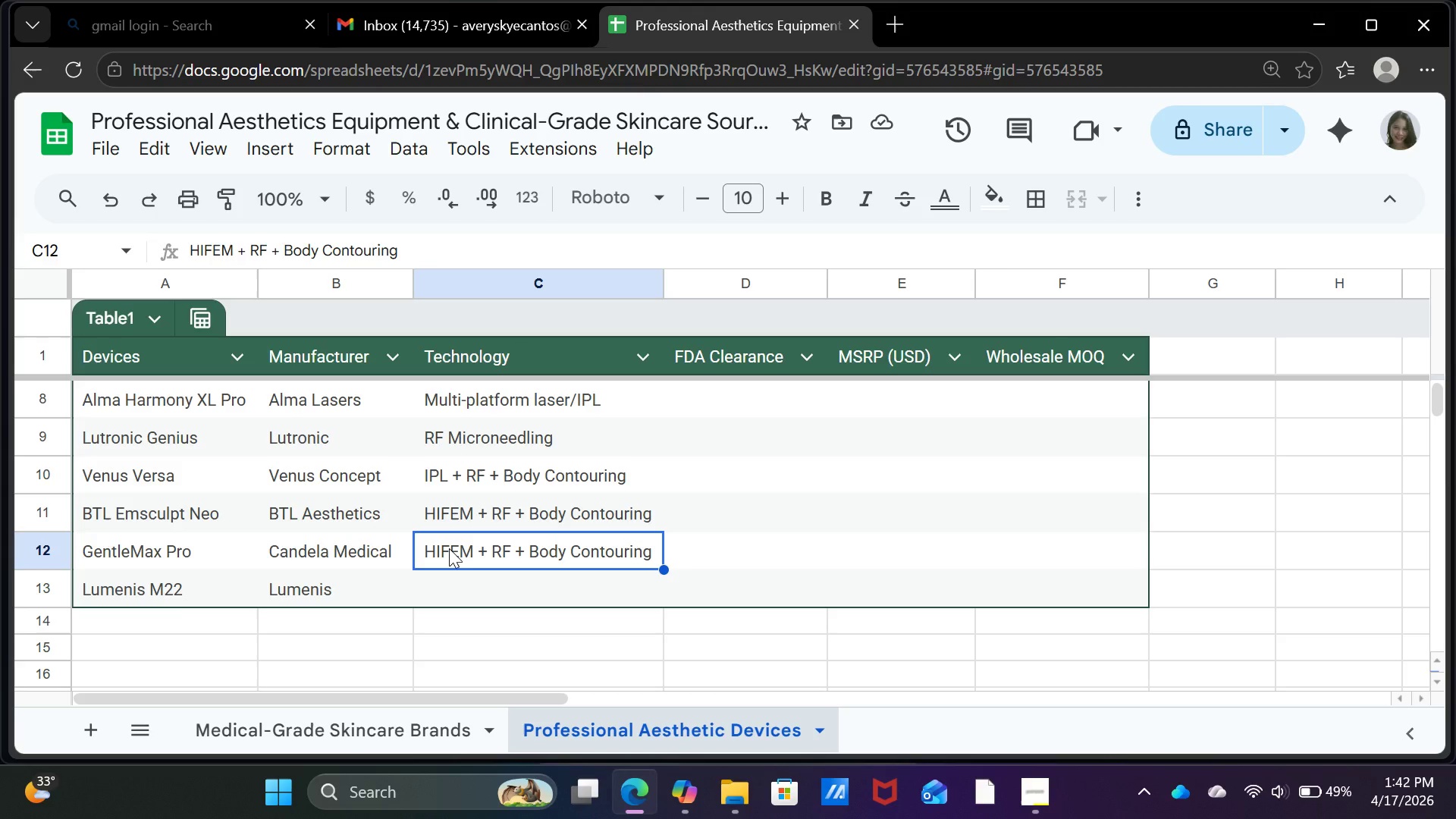 
key(Backspace)
type(Alexandrite)
 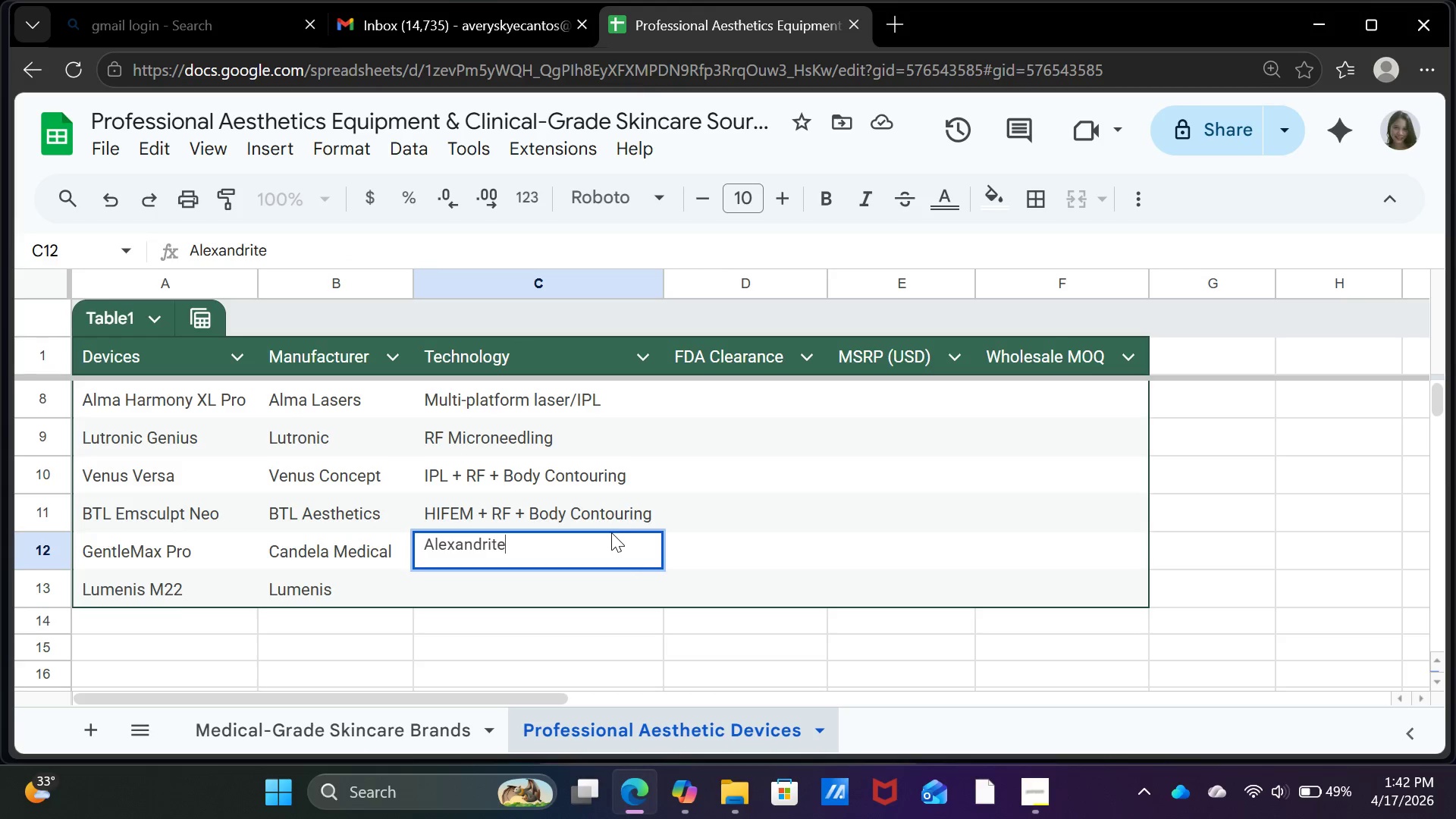 
type( + B)
key(Backspace)
type(Nd:YAG Haor)
key(Backspace)
key(Backspace)
type(ir Removal)
 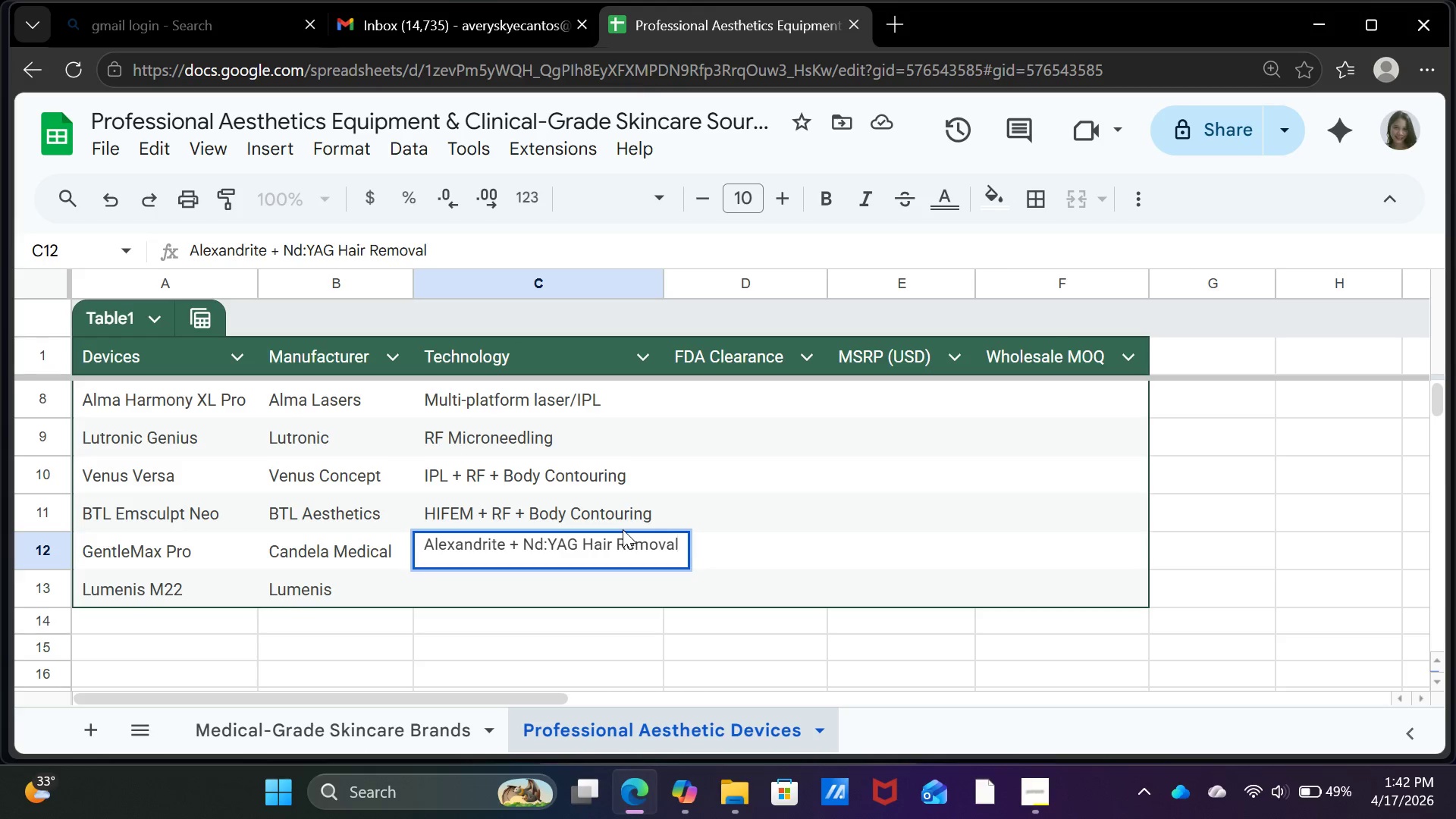 
key(Enter)
 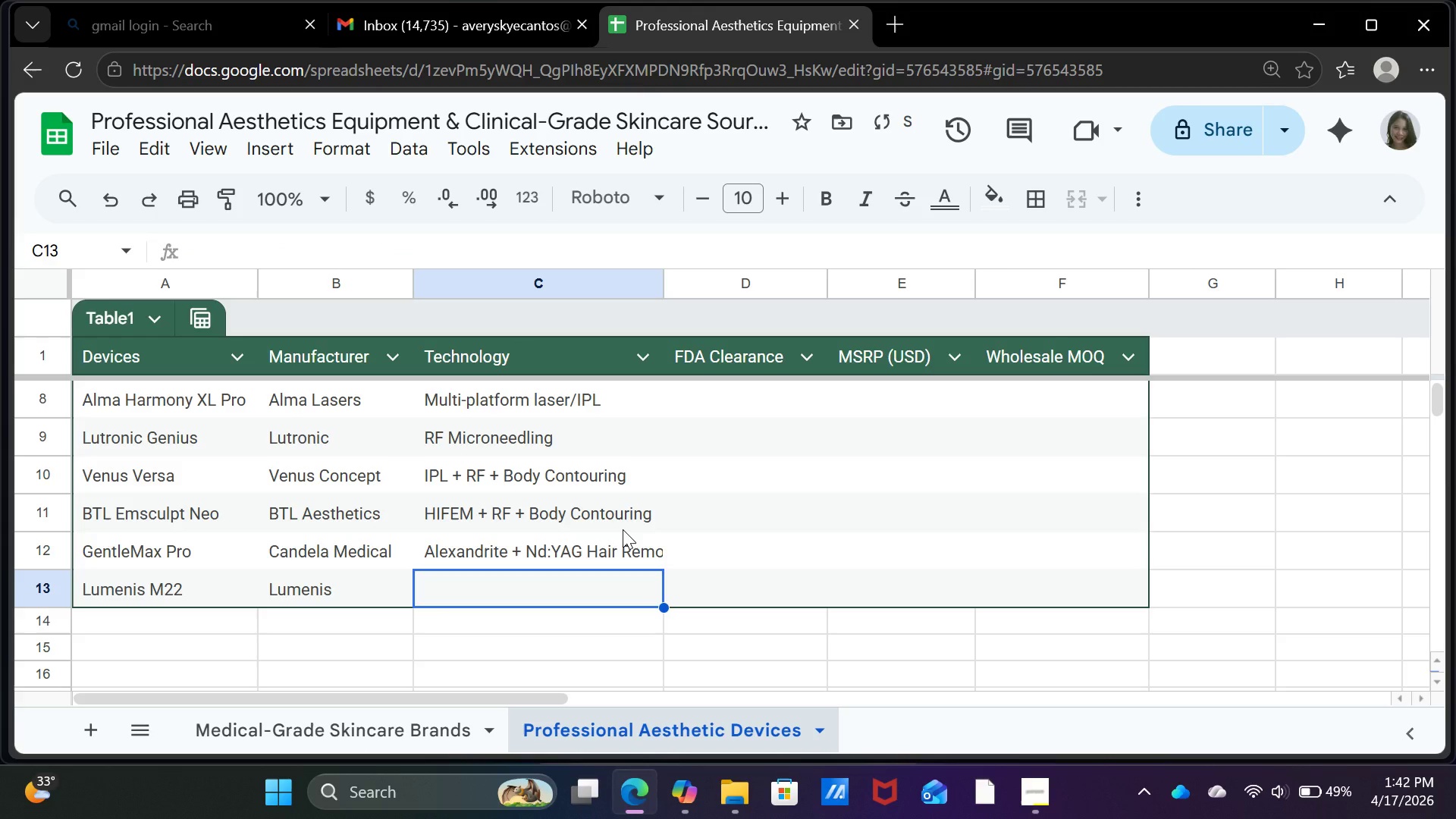 
type(IPL + ResurFX Fractional Laser)
 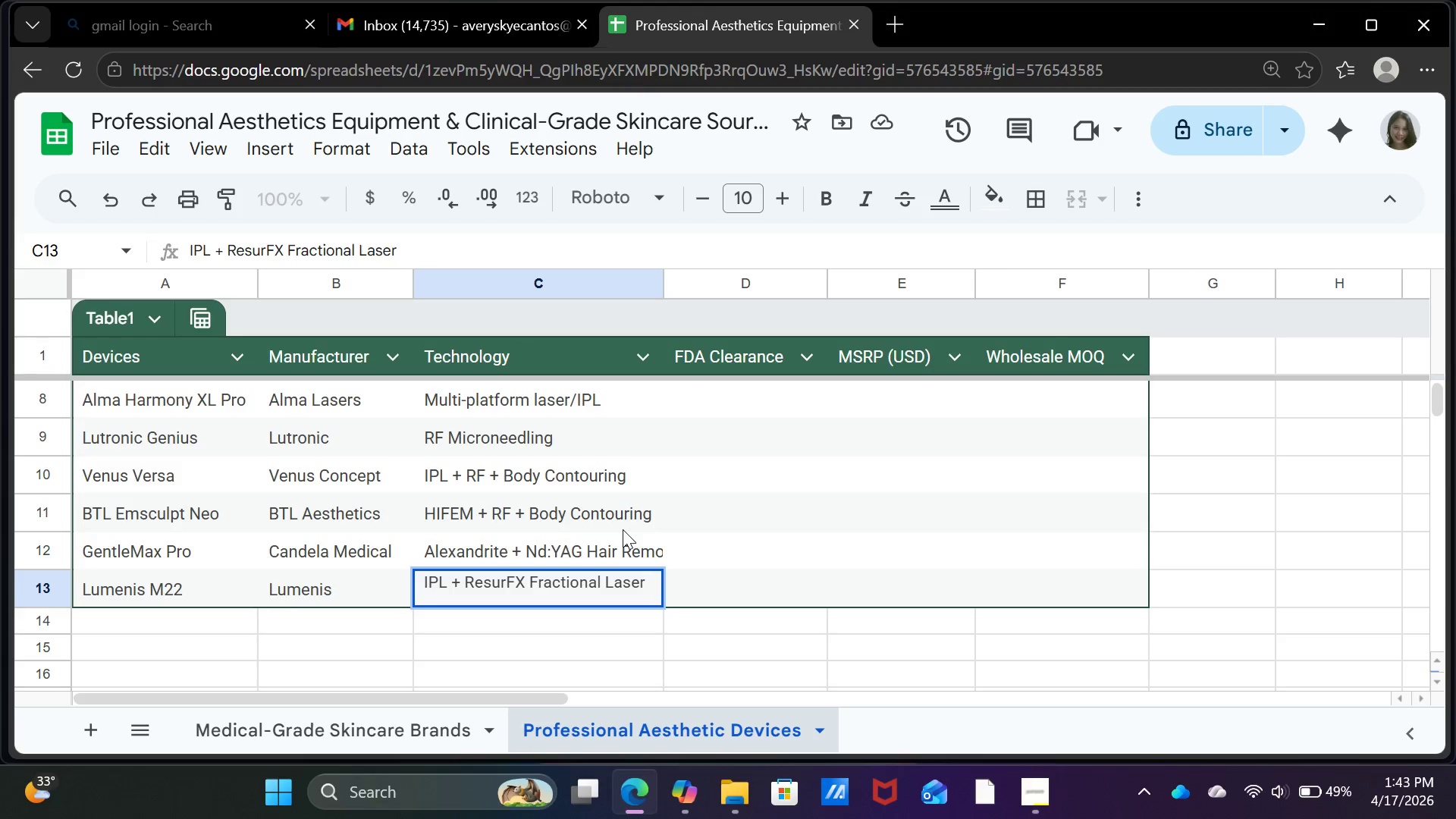 
key(Enter)
 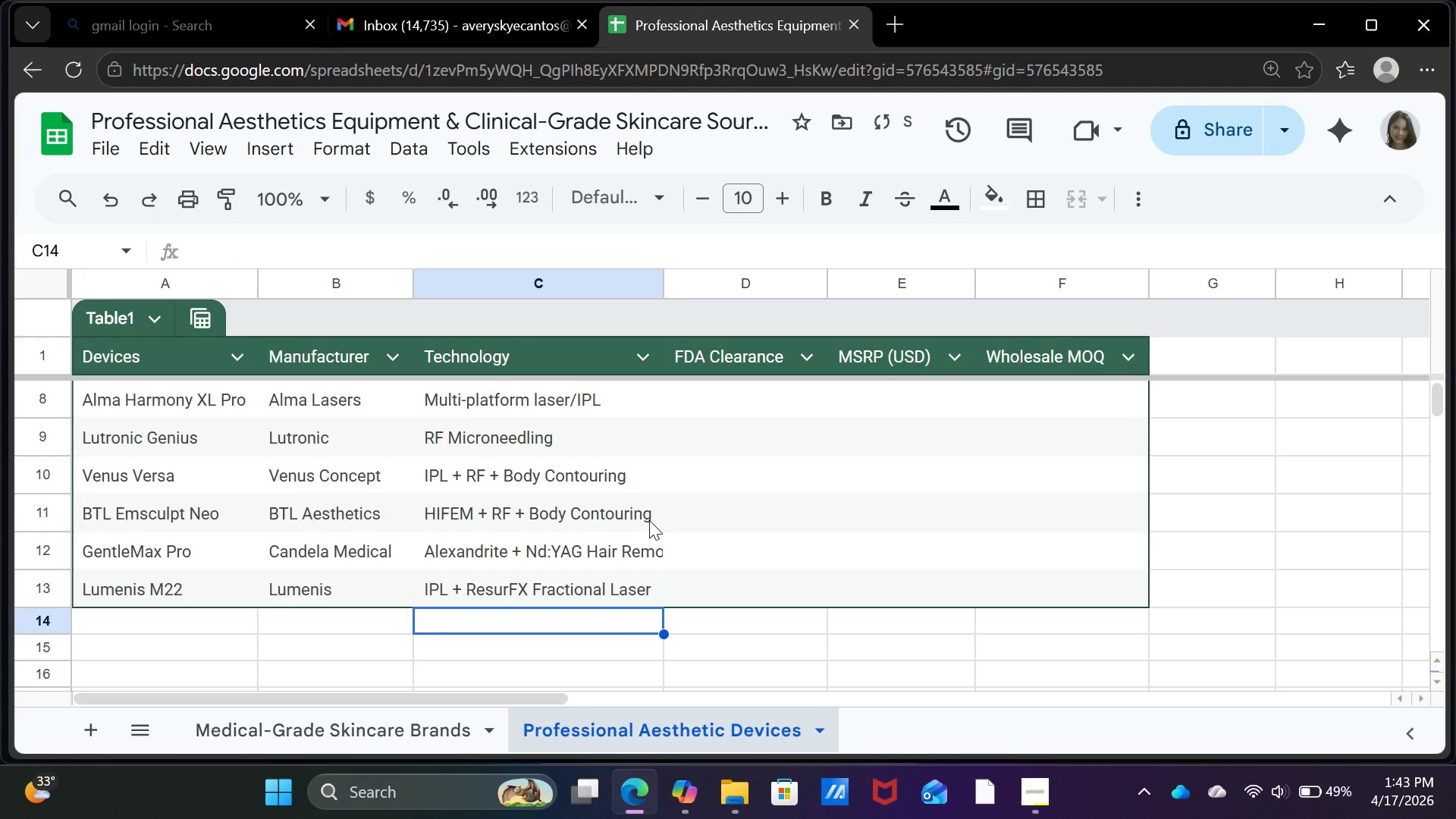 
scroll: coordinate [661, 511], scroll_direction: down, amount: 2.0
 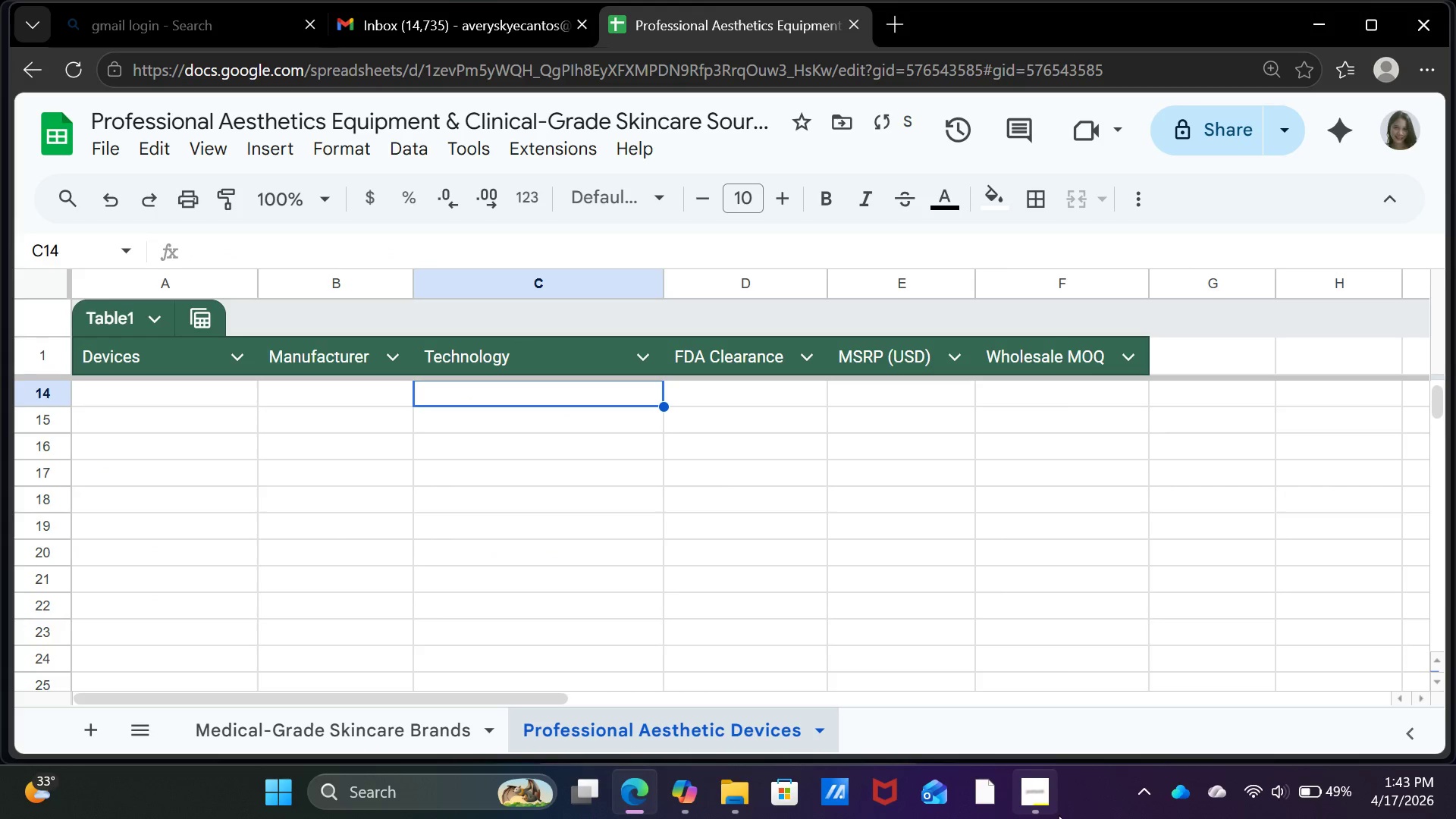 
left_click([1050, 795])